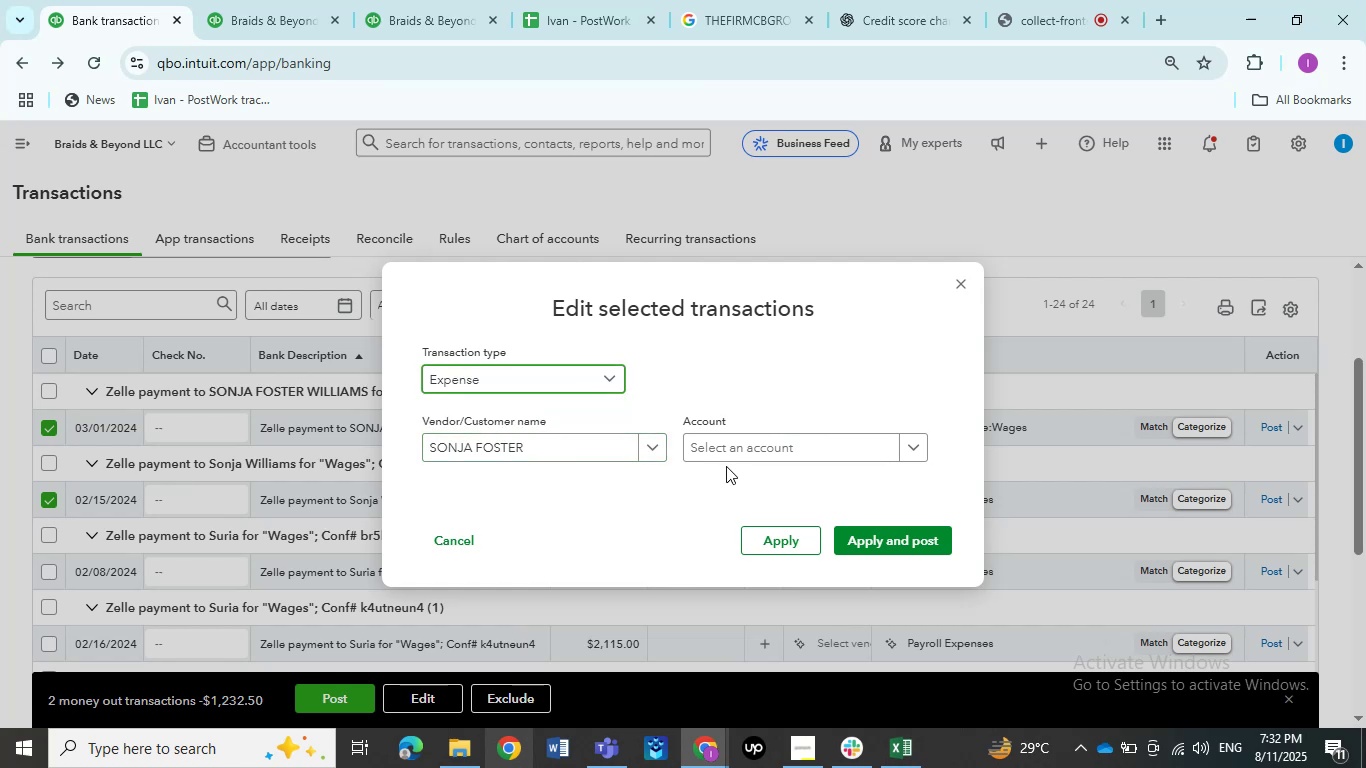 
type(wages)
 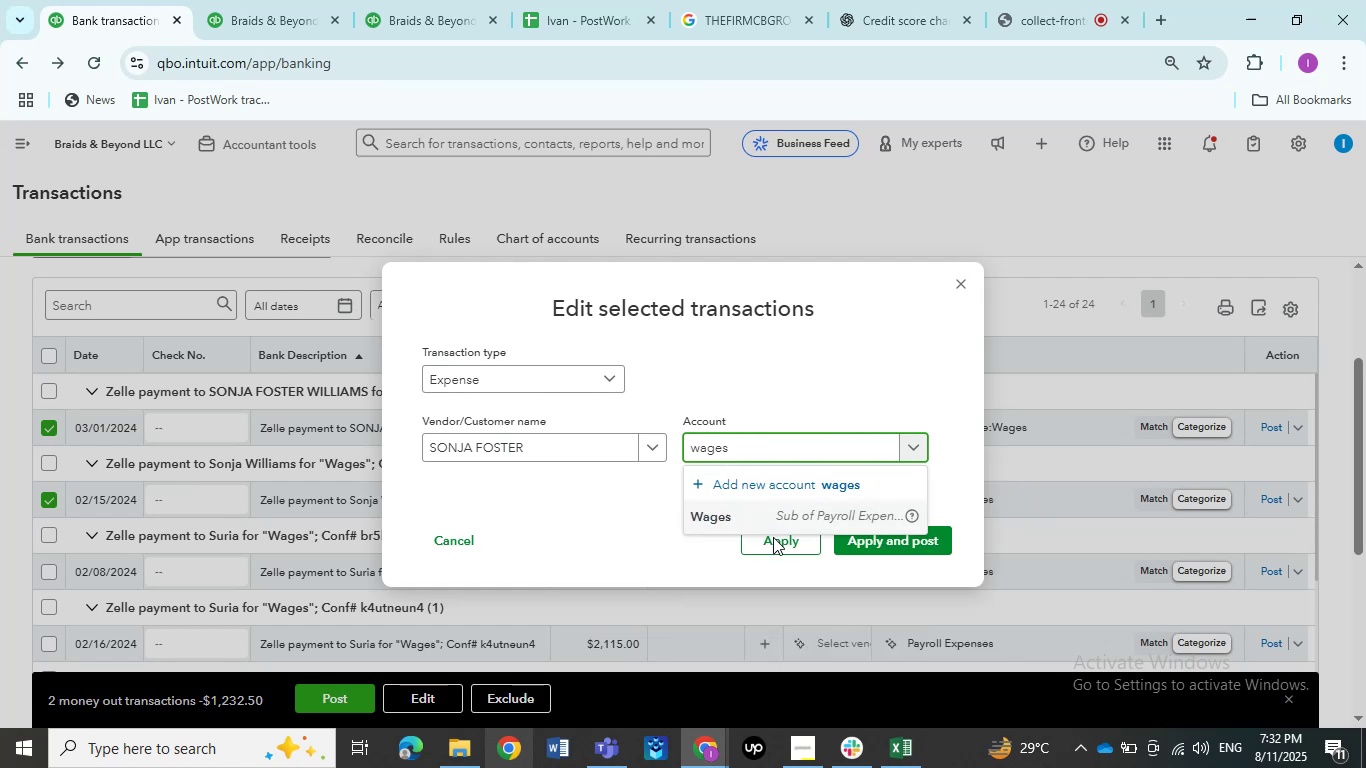 
left_click([774, 518])
 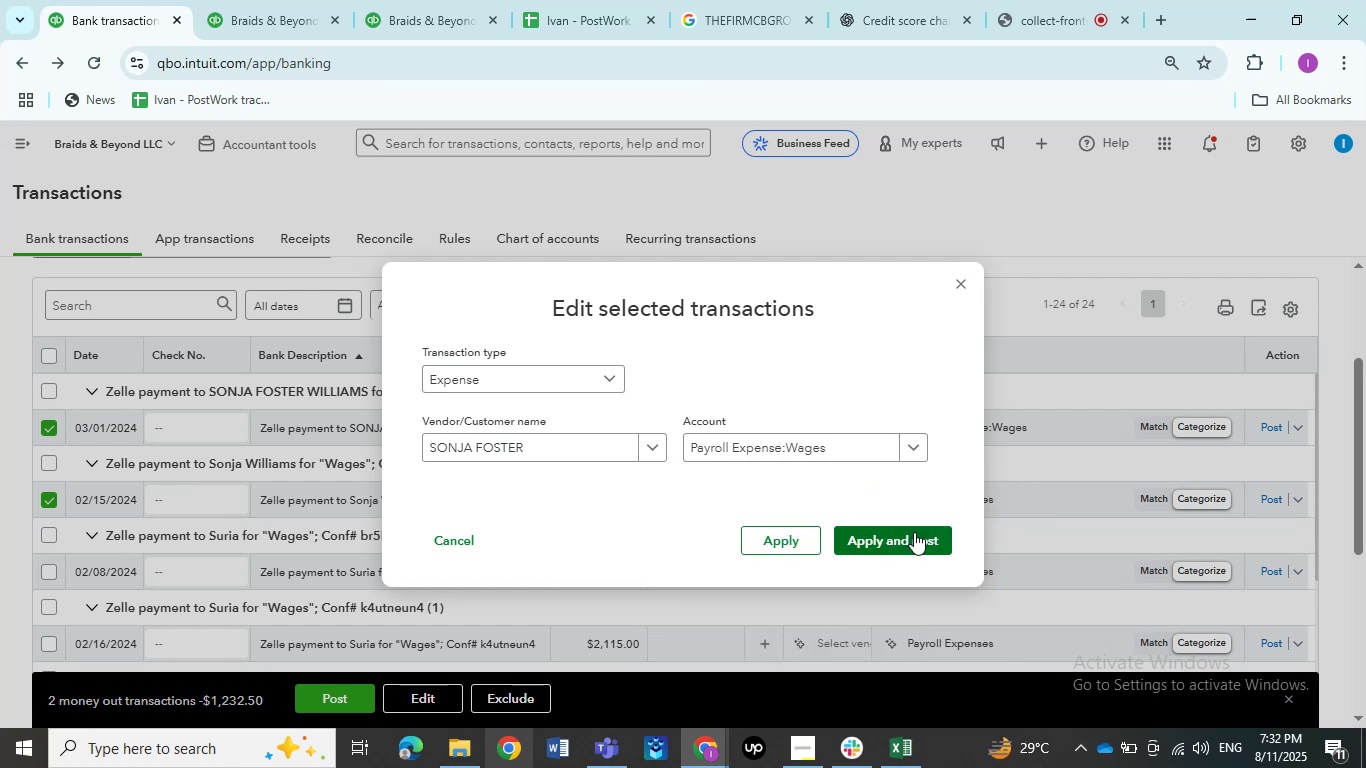 
wait(8.48)
 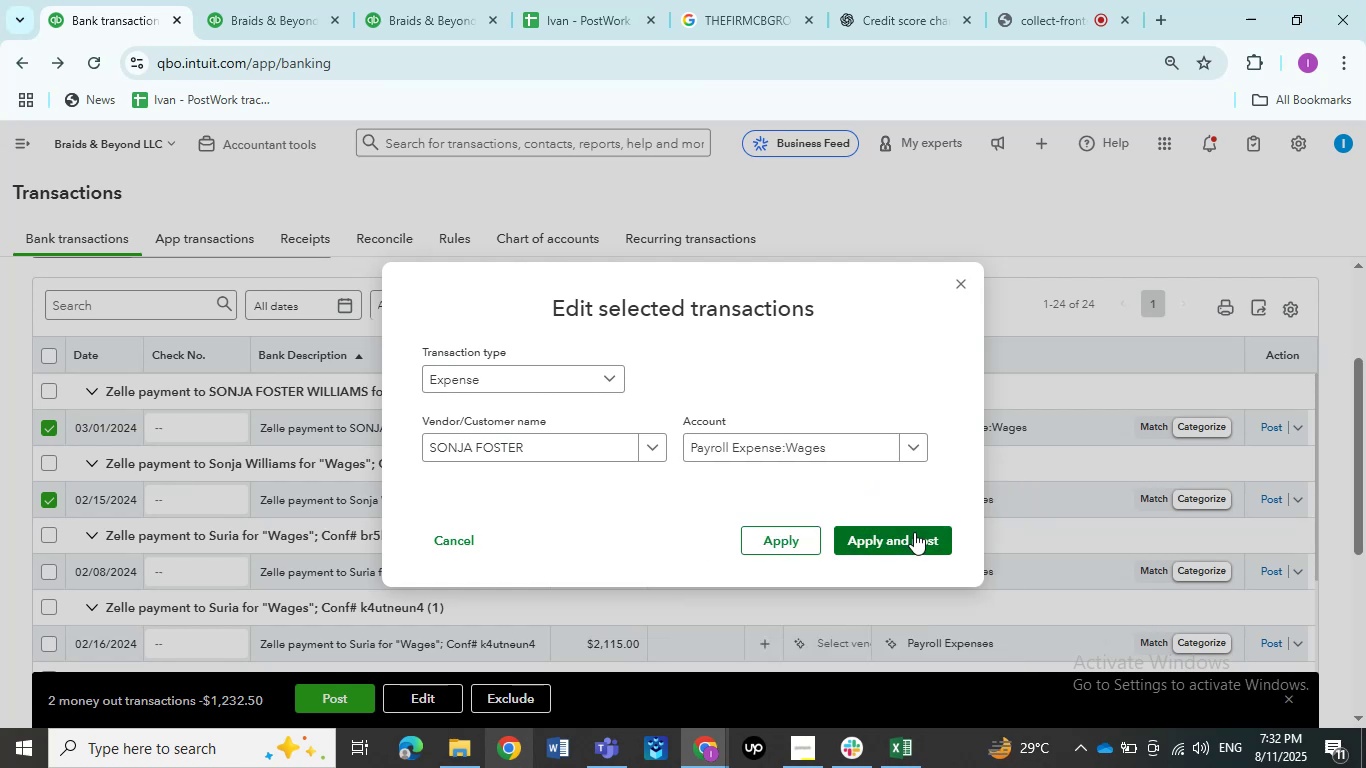 
left_click([926, 533])
 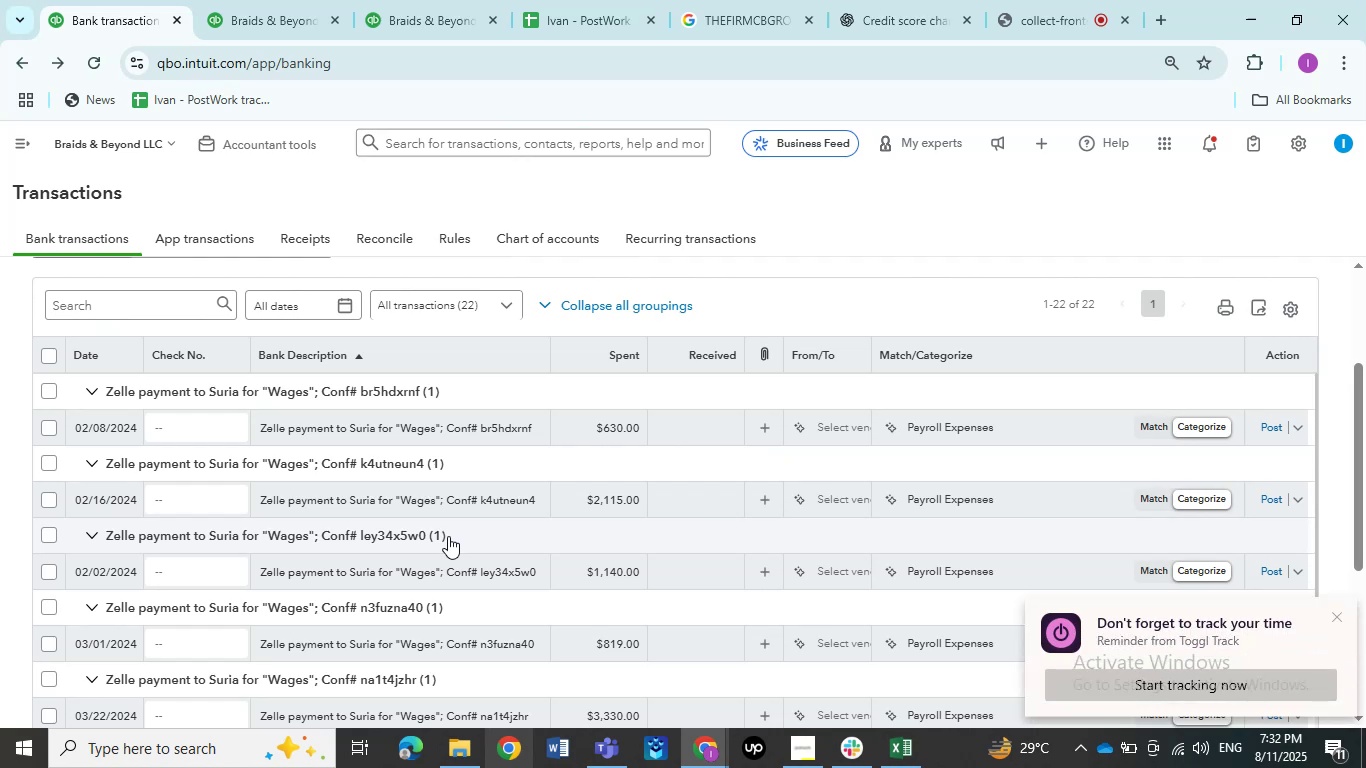 
wait(18.24)
 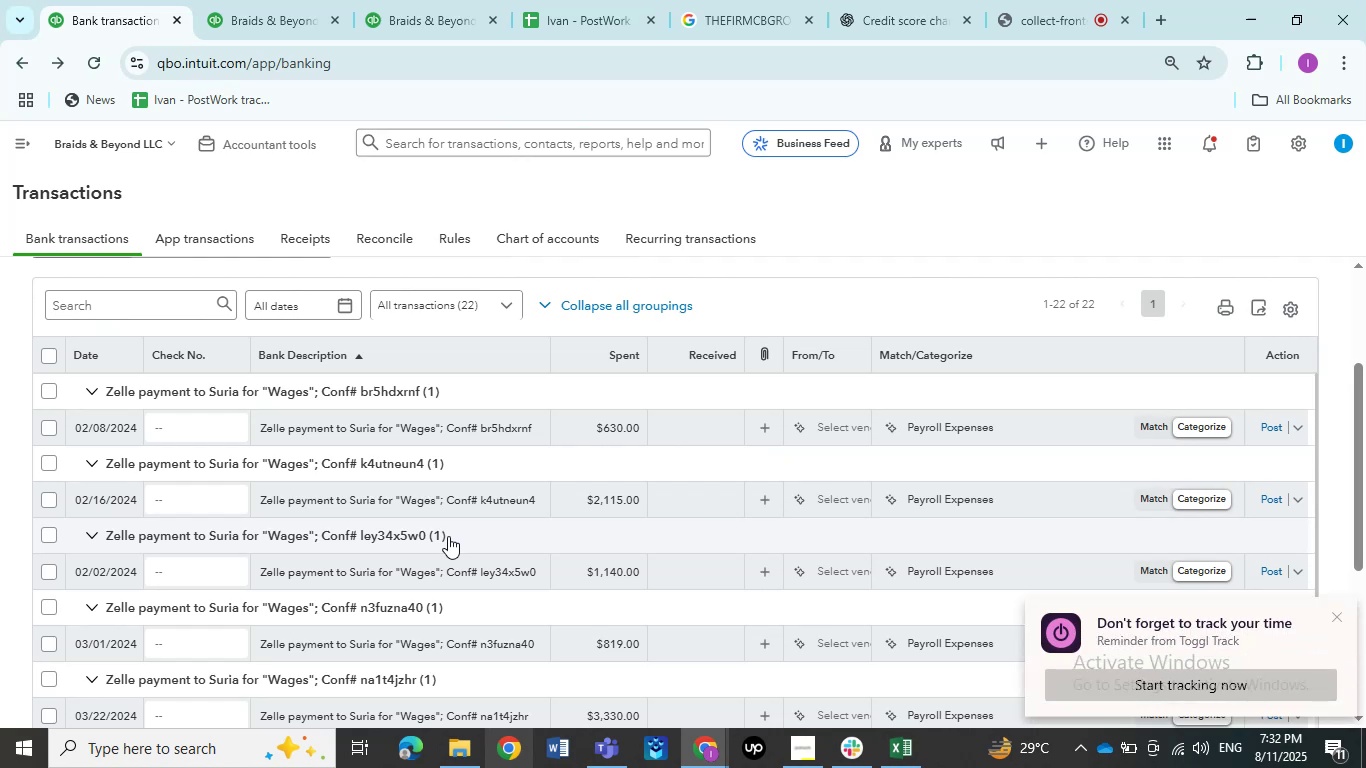 
left_click([369, 434])
 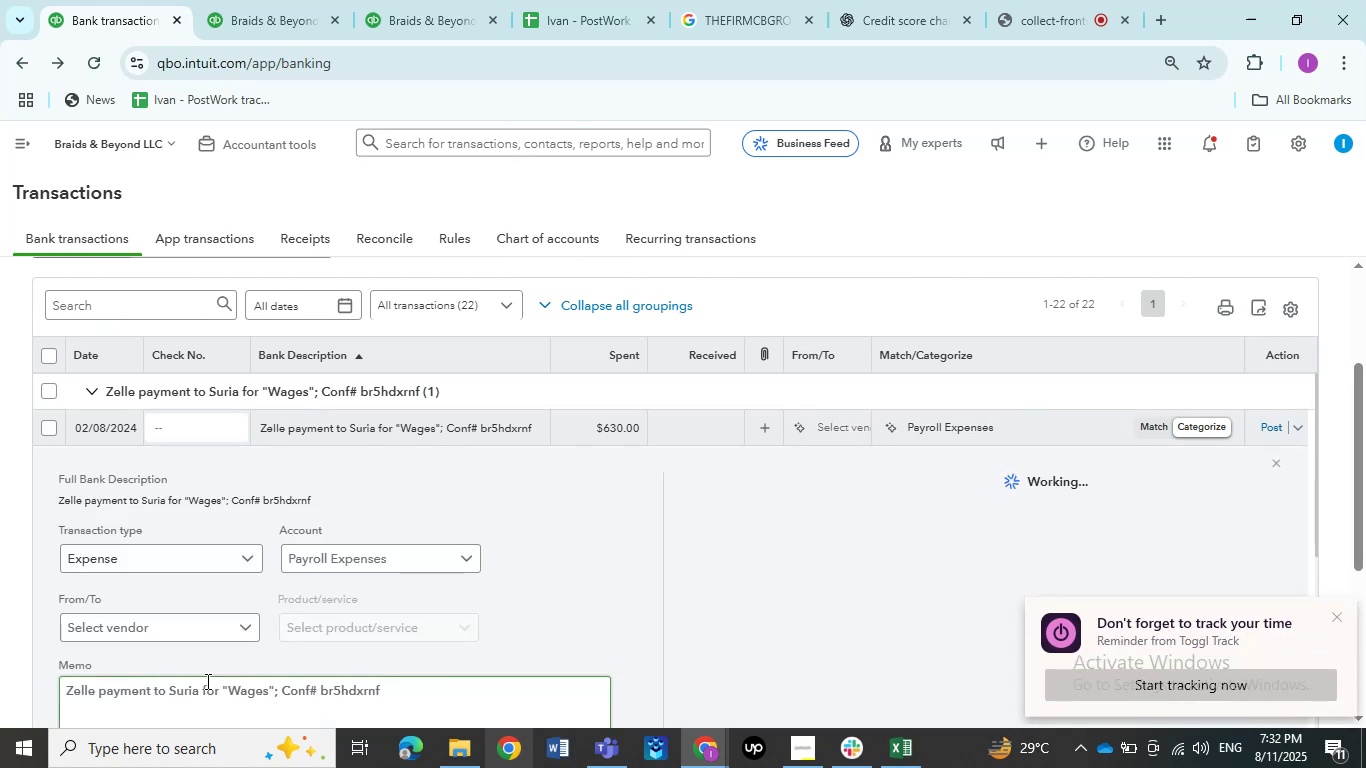 
left_click_drag(start_coordinate=[200, 690], to_coordinate=[165, 685])
 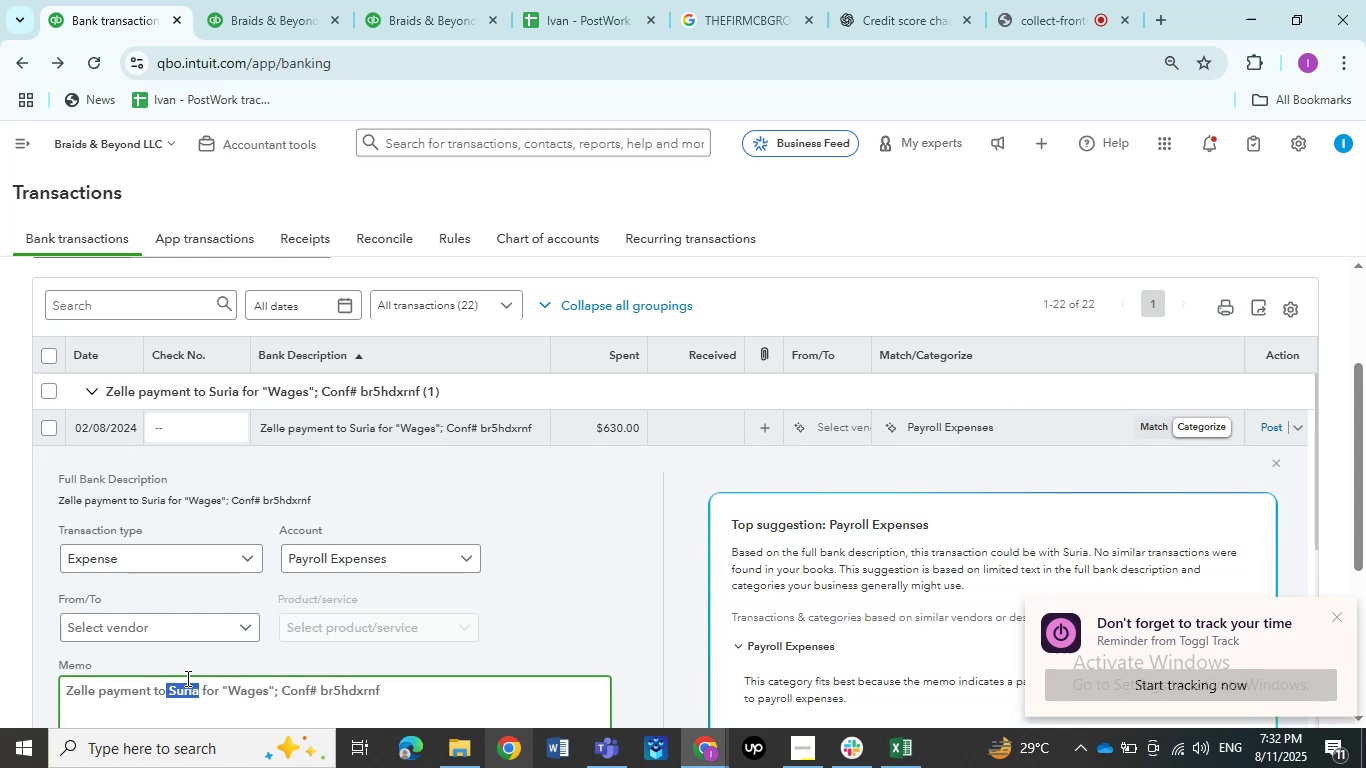 
key(Shift+ArrowRight)
 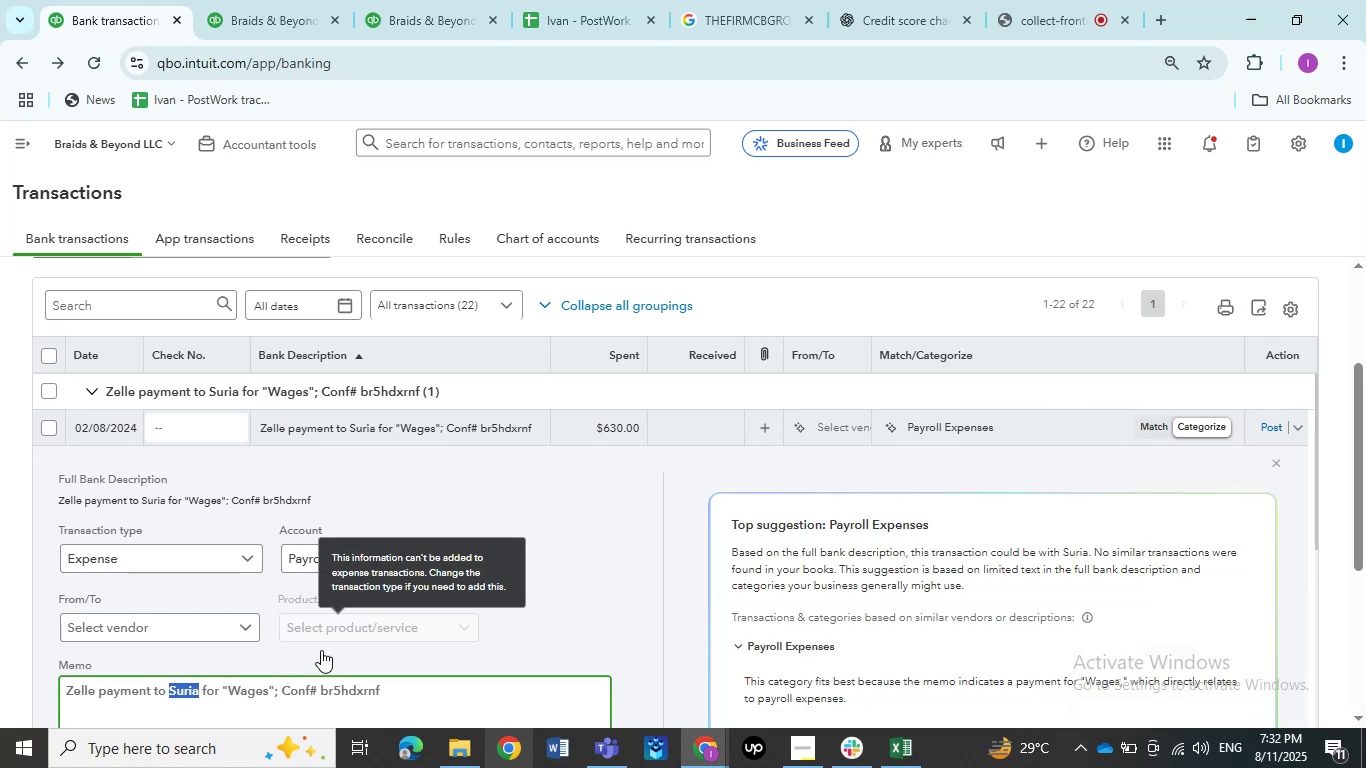 
key(Control+C)
 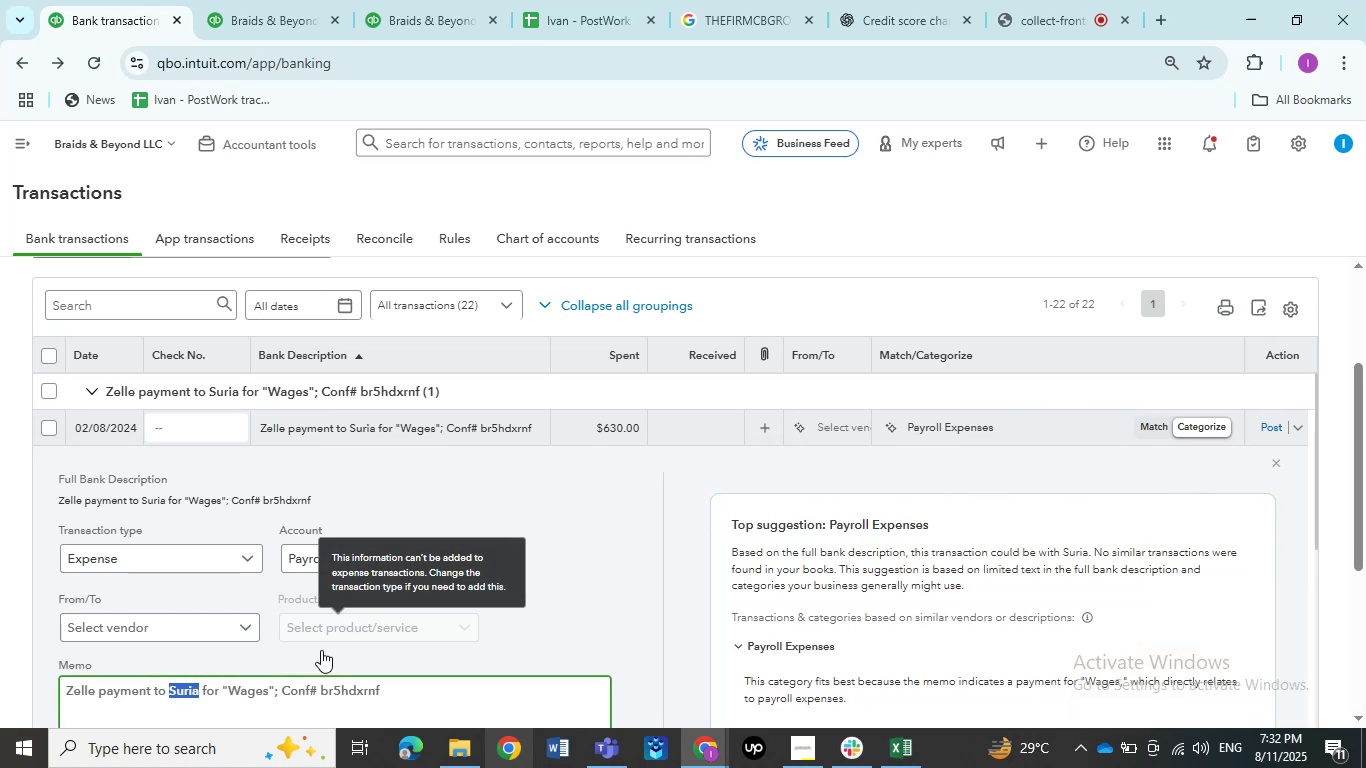 
key(Control+C)
 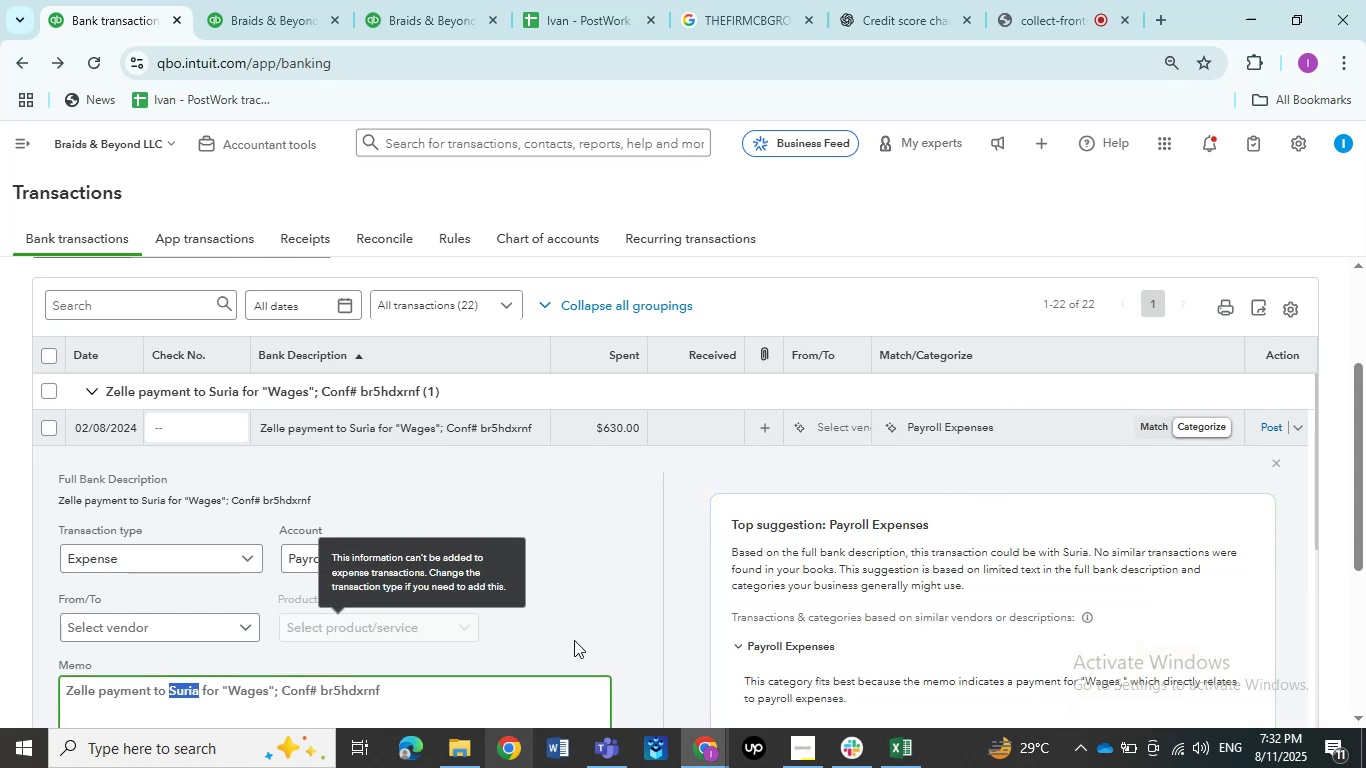 
left_click([594, 639])
 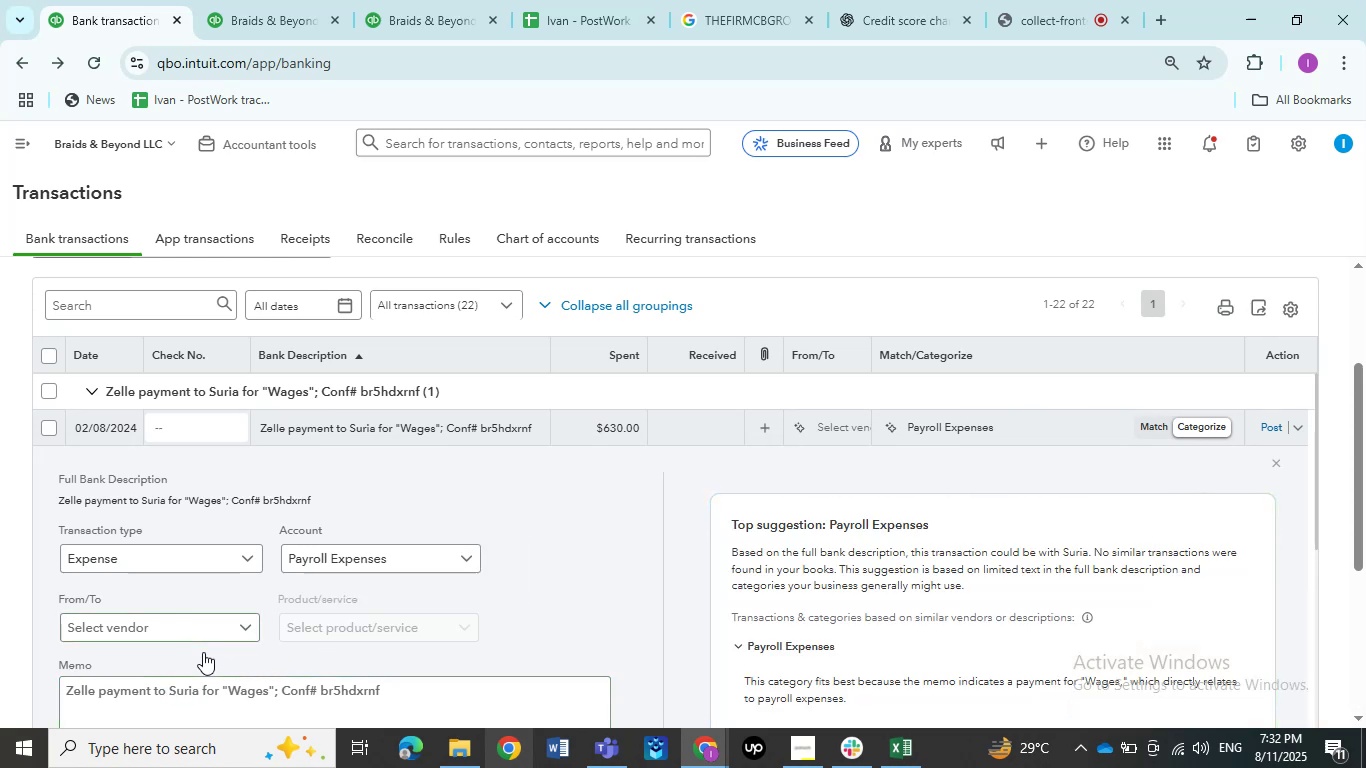 
left_click([176, 615])
 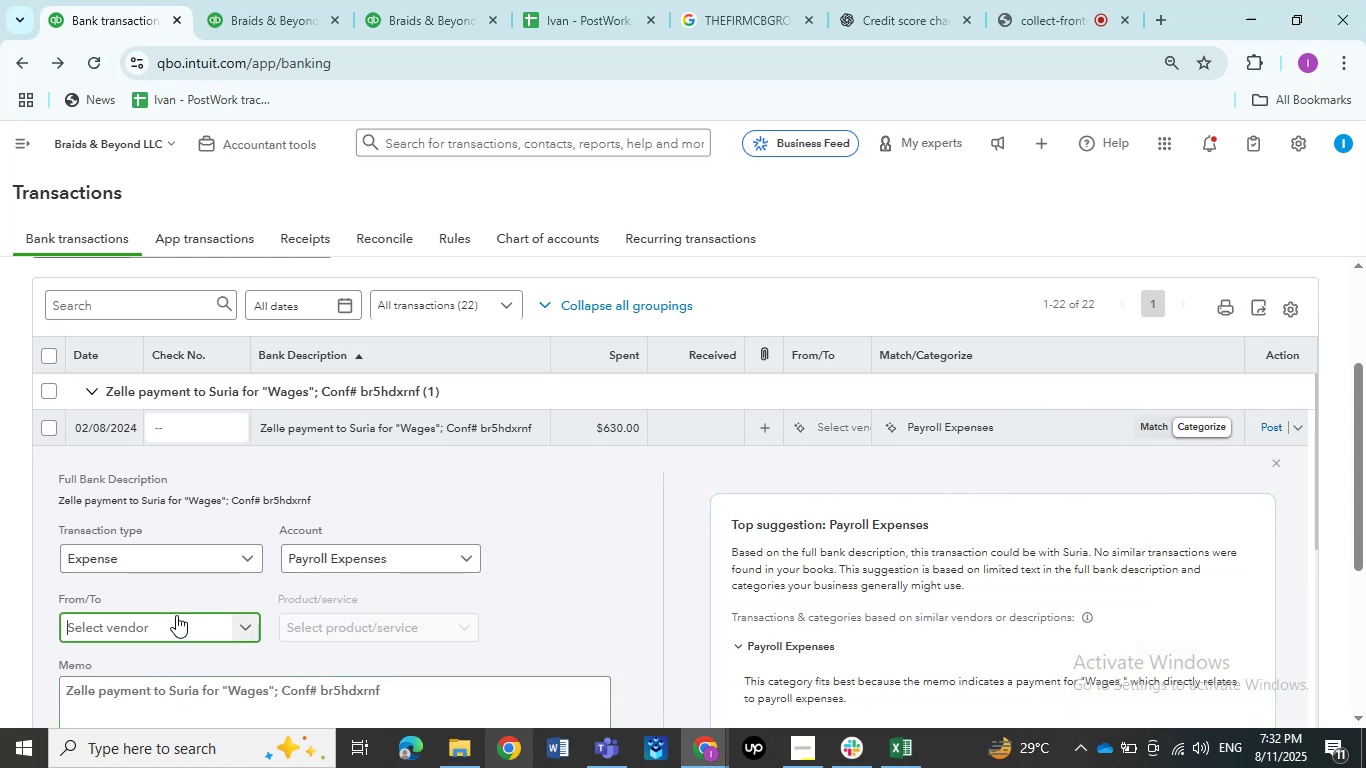 
key(Control+ControlLeft)
 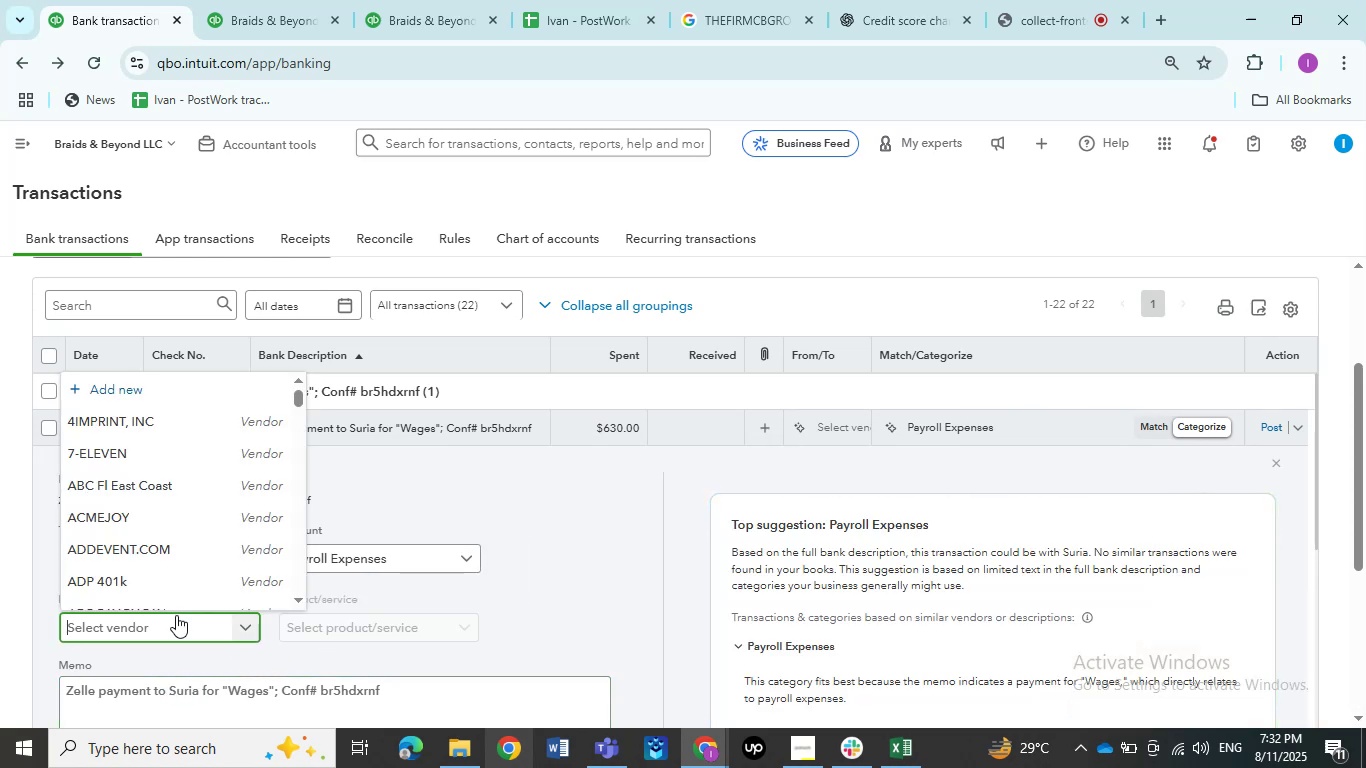 
key(Control+V)
 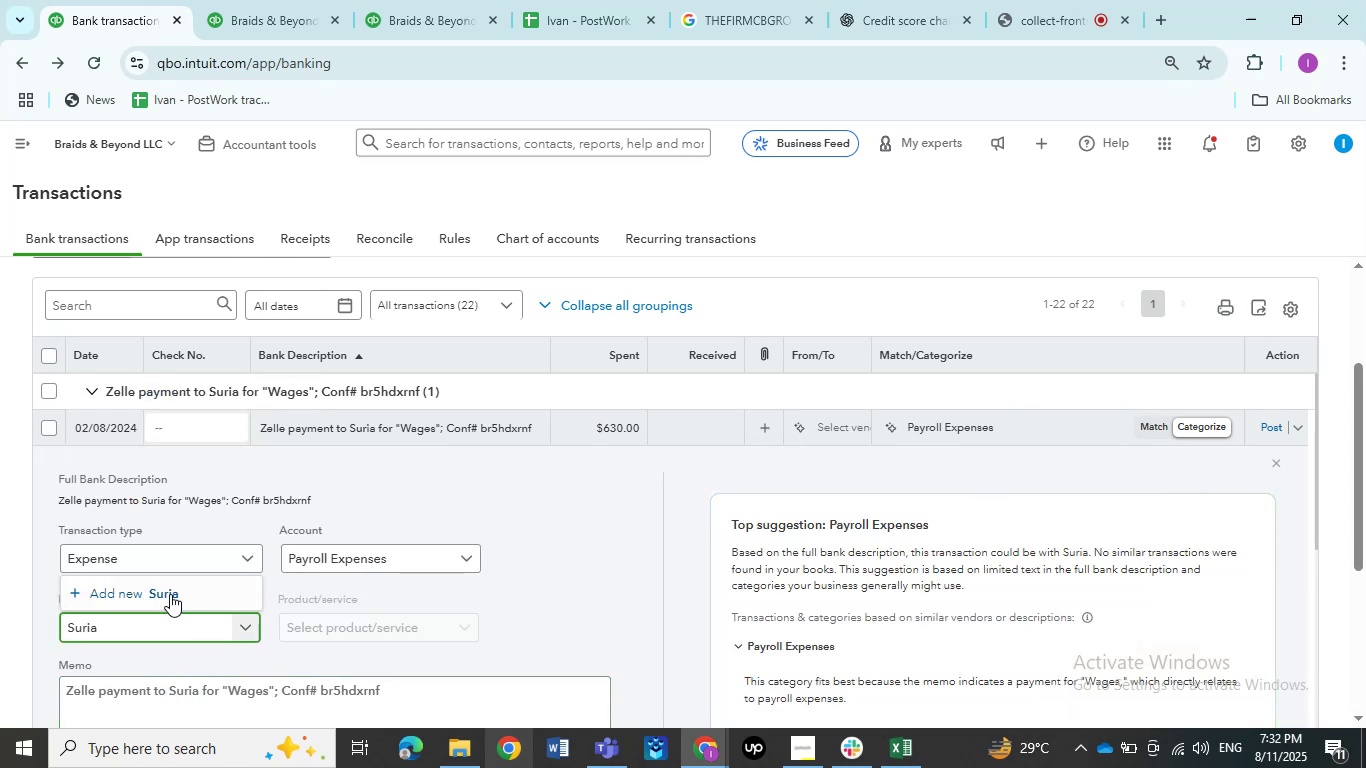 
left_click([158, 582])
 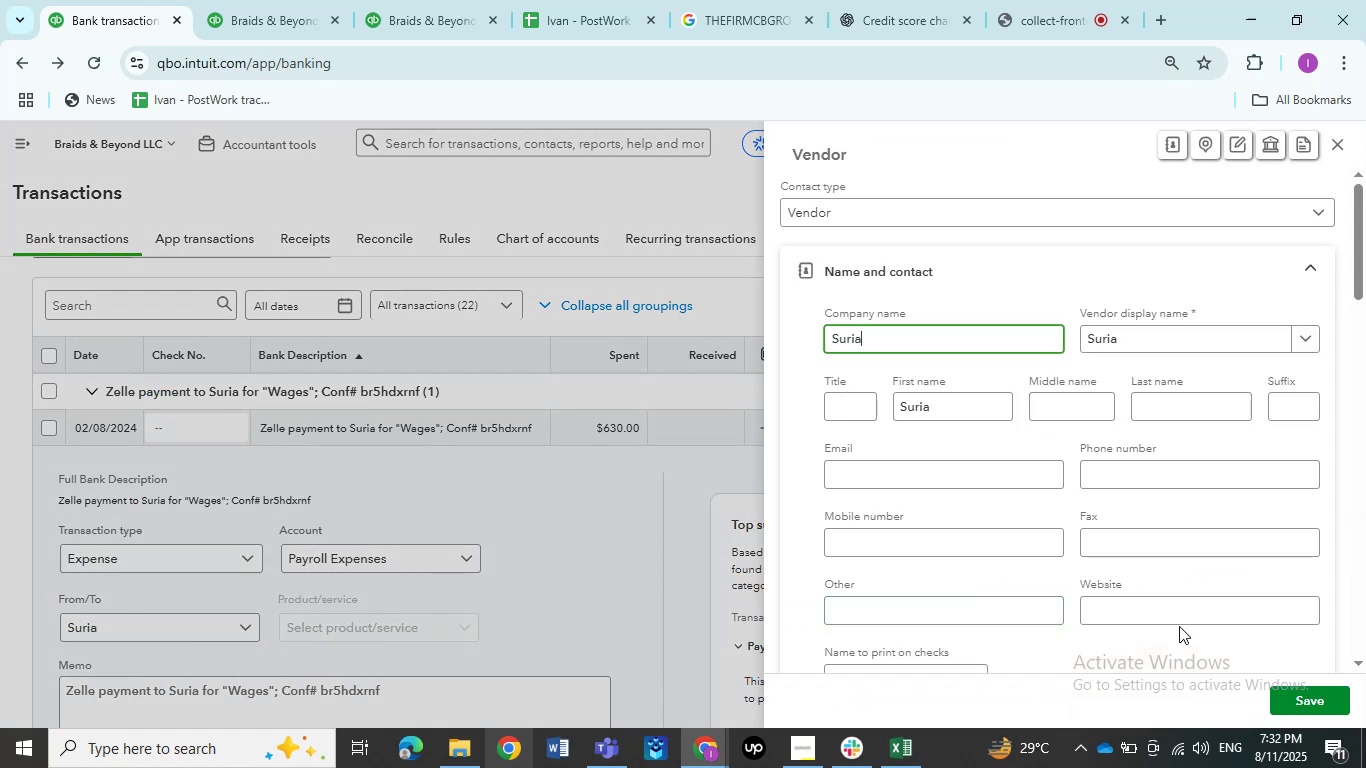 
left_click([1302, 688])
 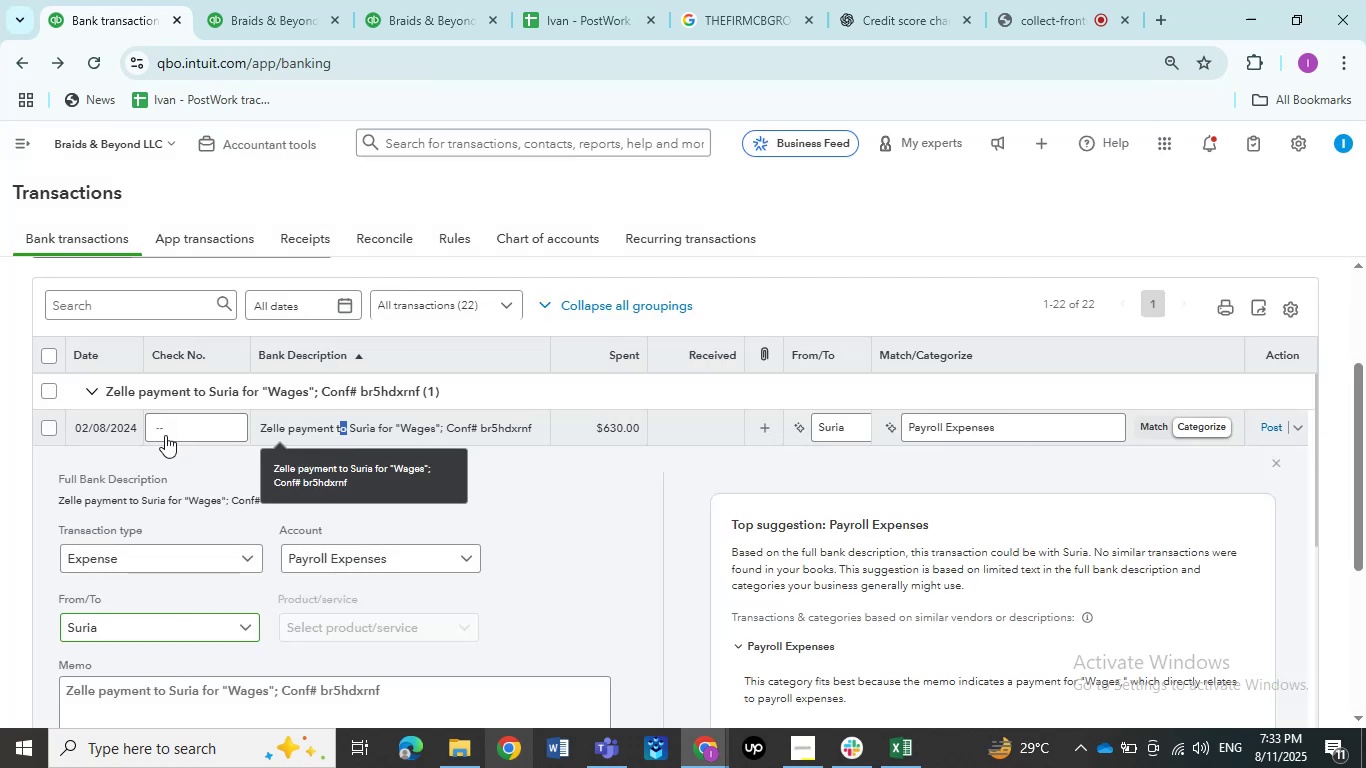 
left_click([43, 428])
 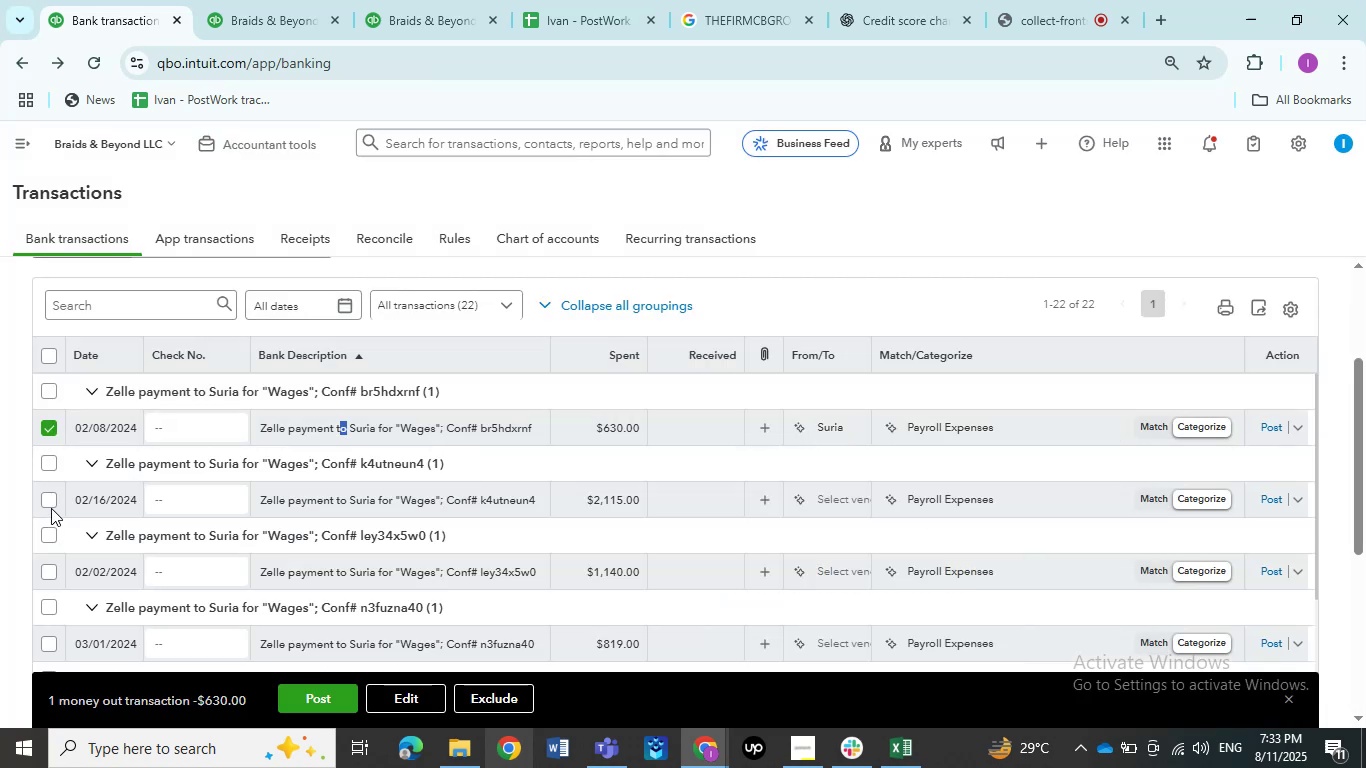 
left_click([51, 496])
 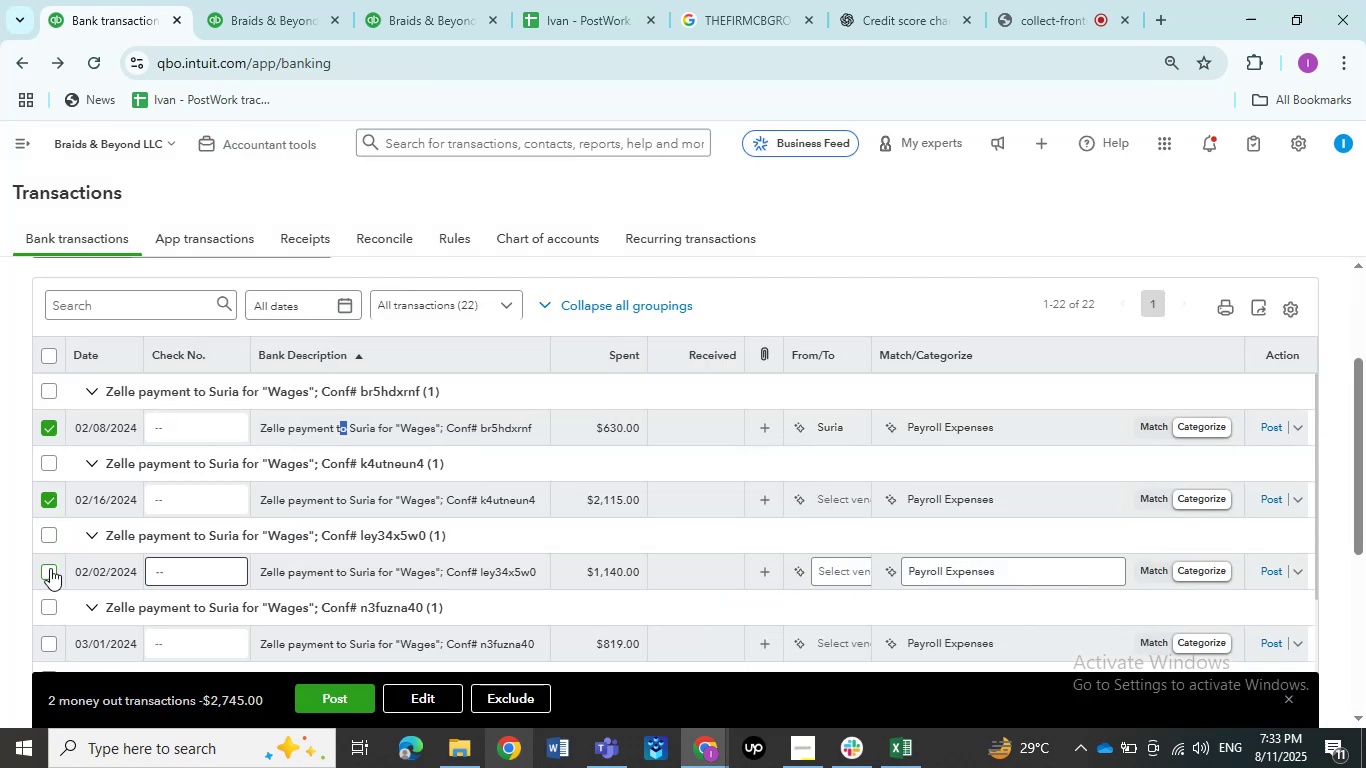 
left_click([50, 577])
 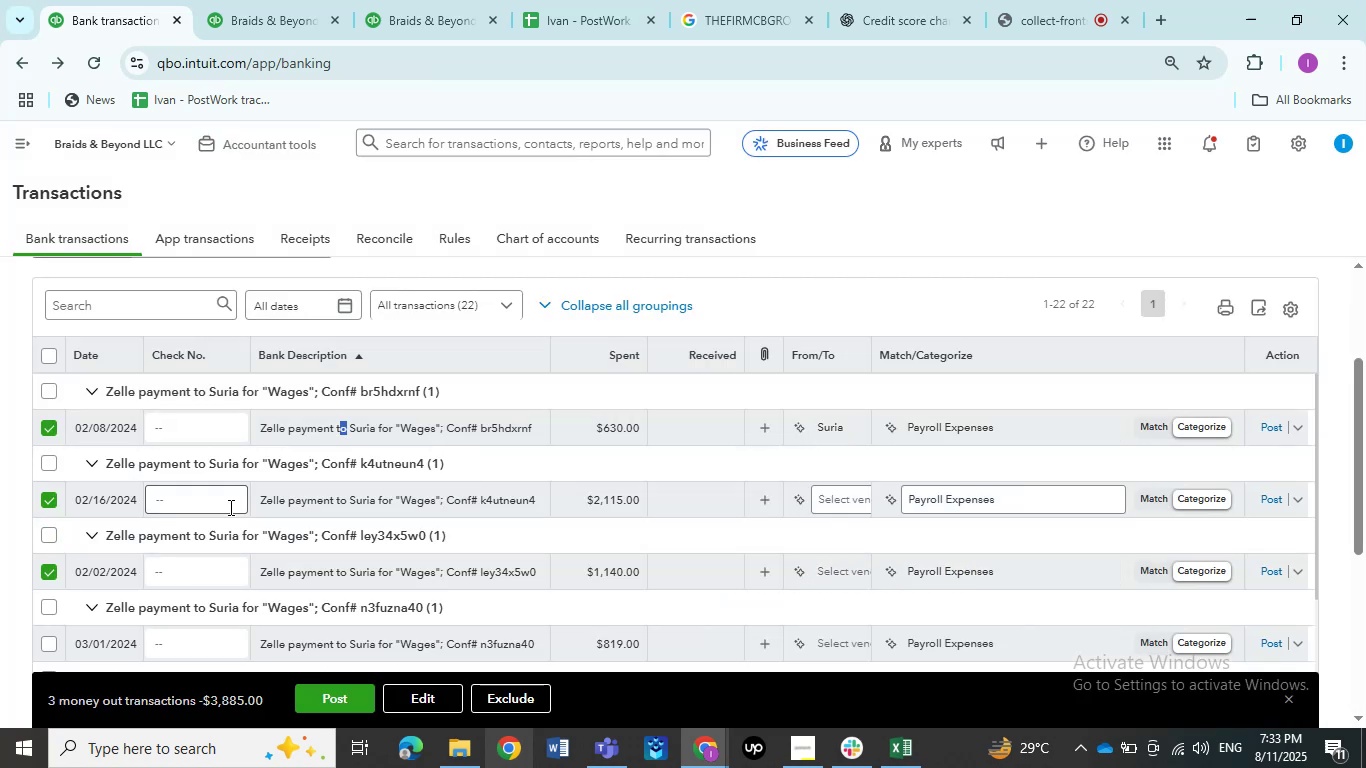 
scroll: coordinate [229, 512], scroll_direction: down, amount: 1.0
 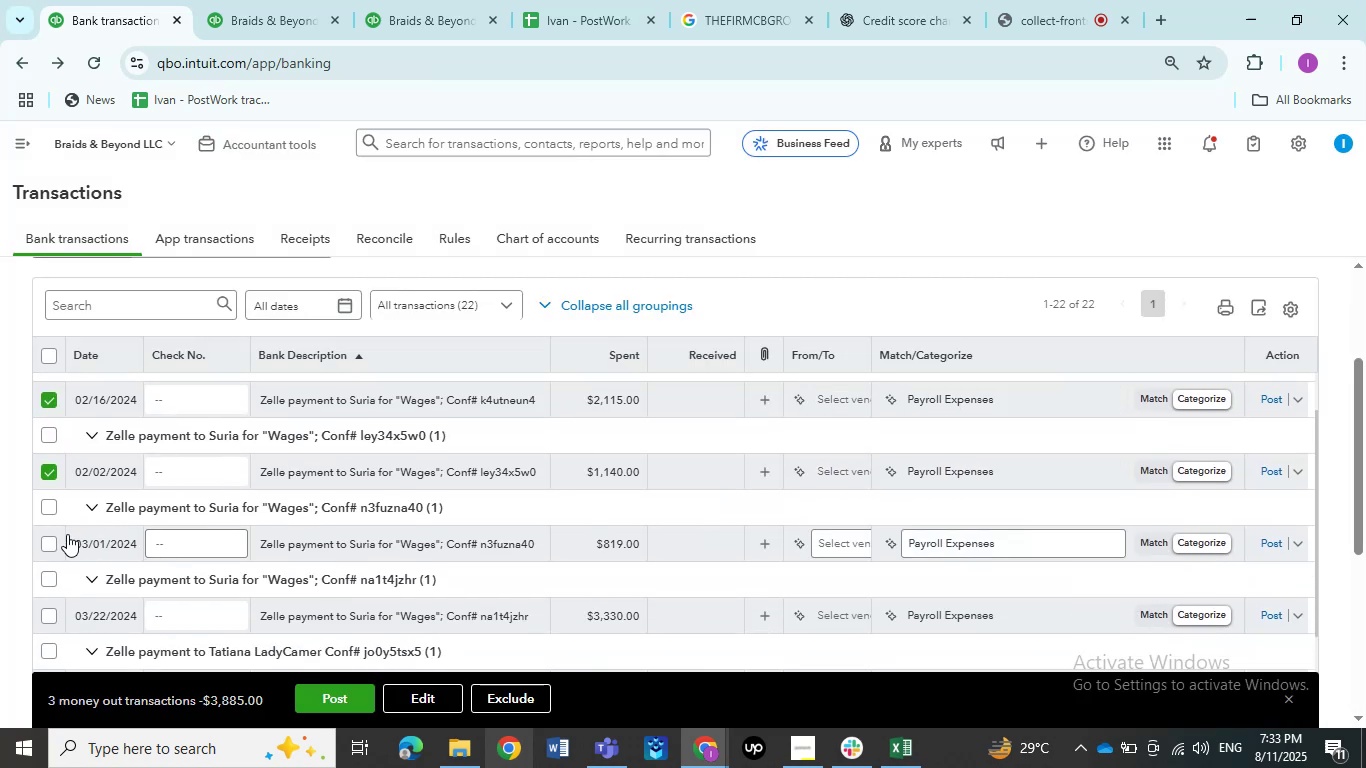 
left_click([47, 544])
 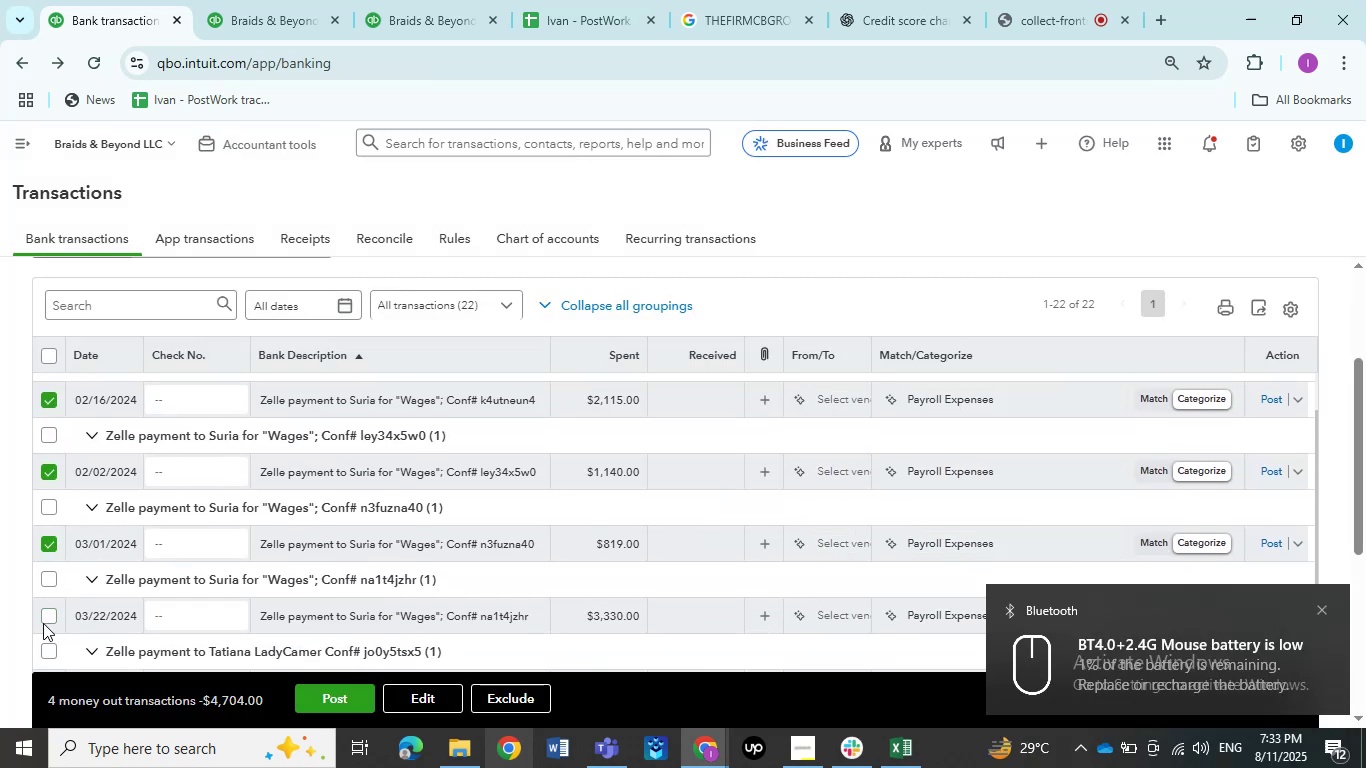 
double_click([43, 612])
 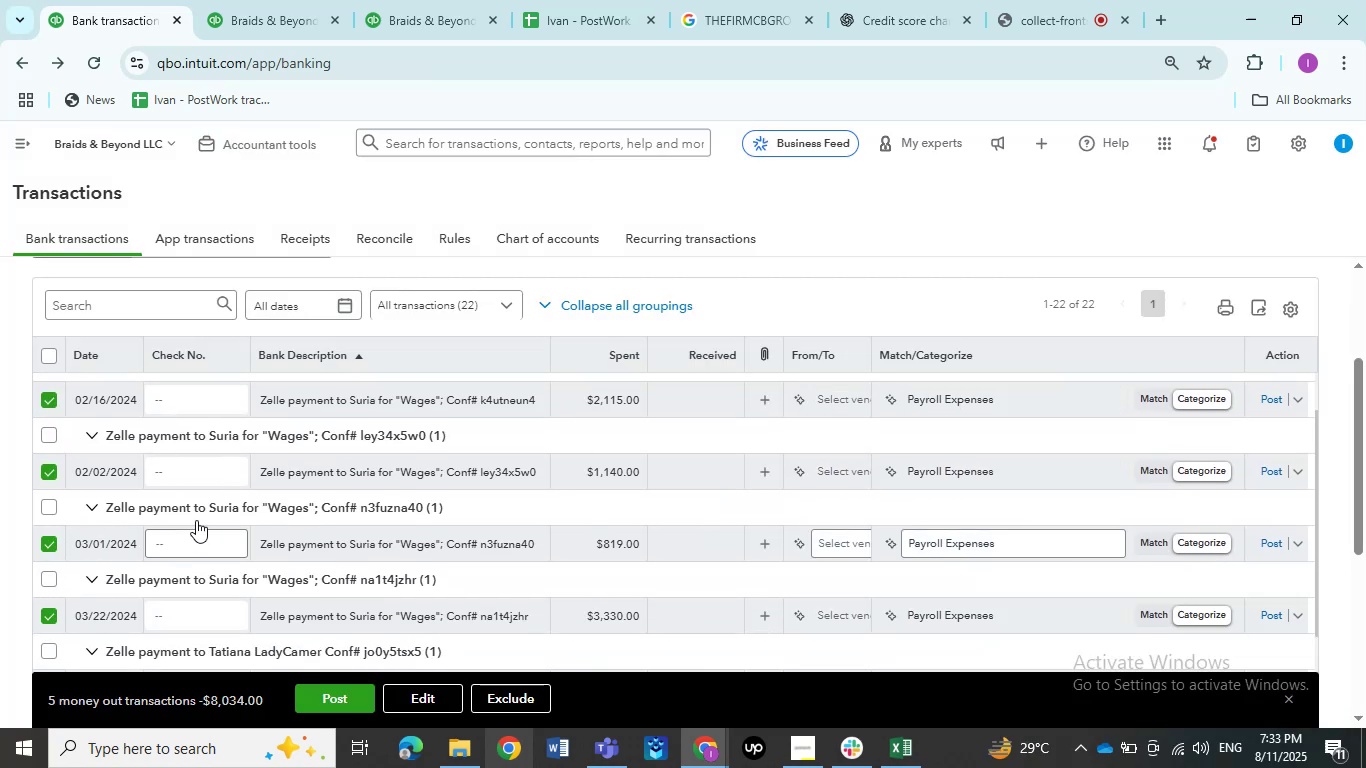 
scroll: coordinate [197, 517], scroll_direction: down, amount: 1.0
 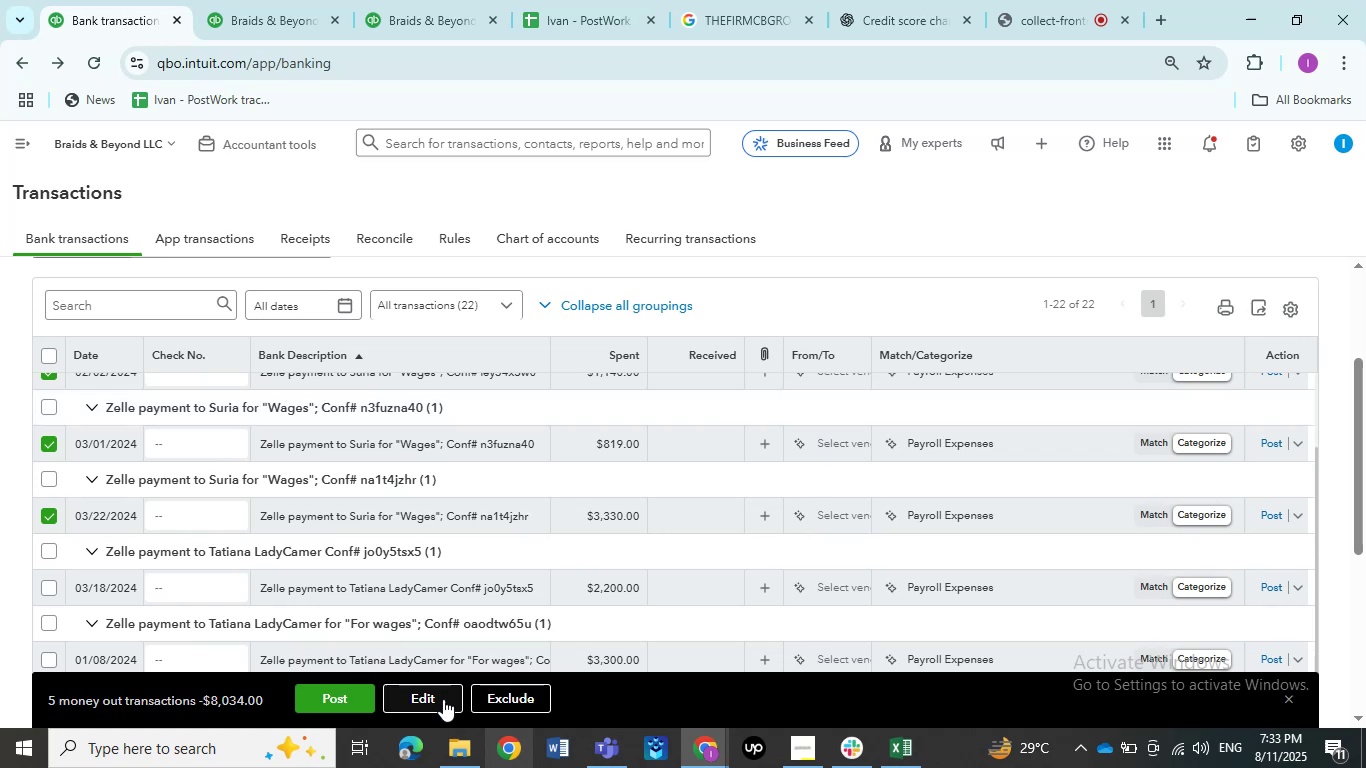 
left_click([444, 690])
 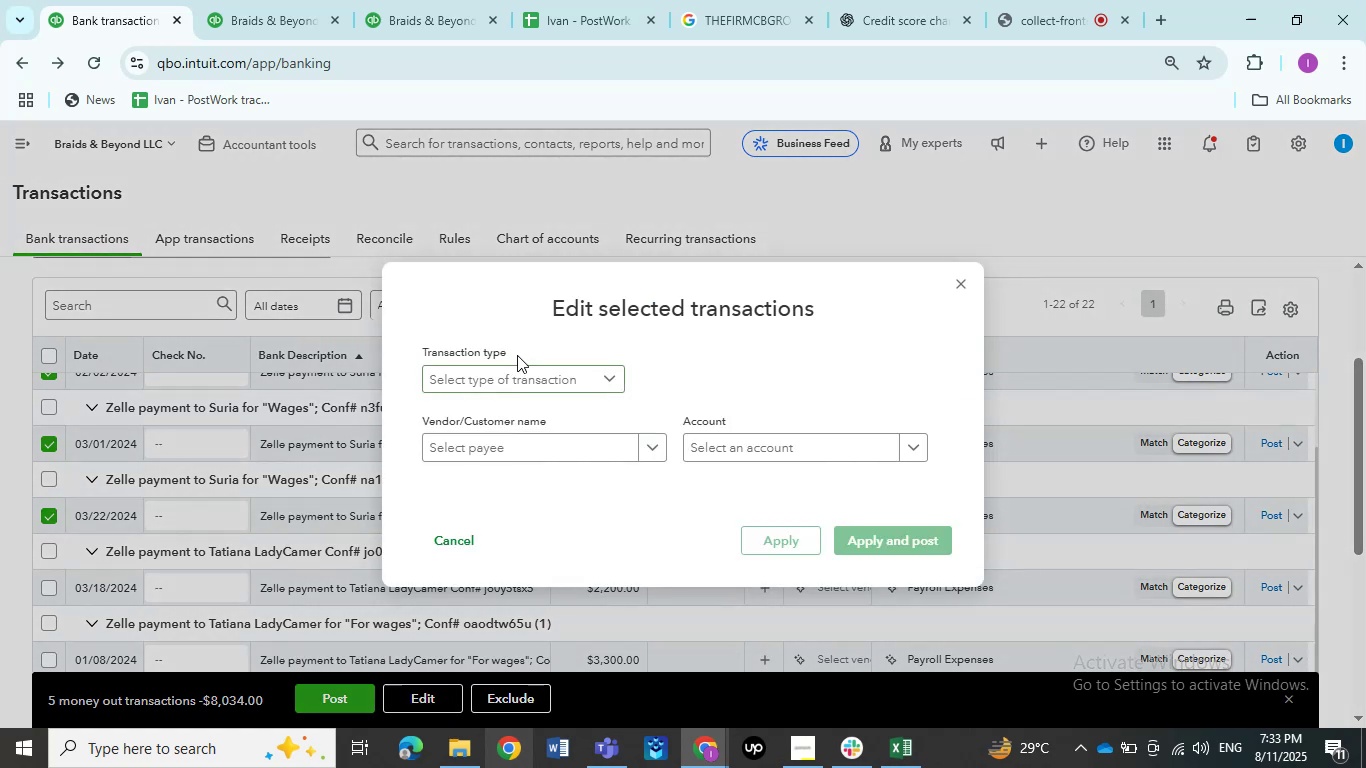 
left_click([517, 372])
 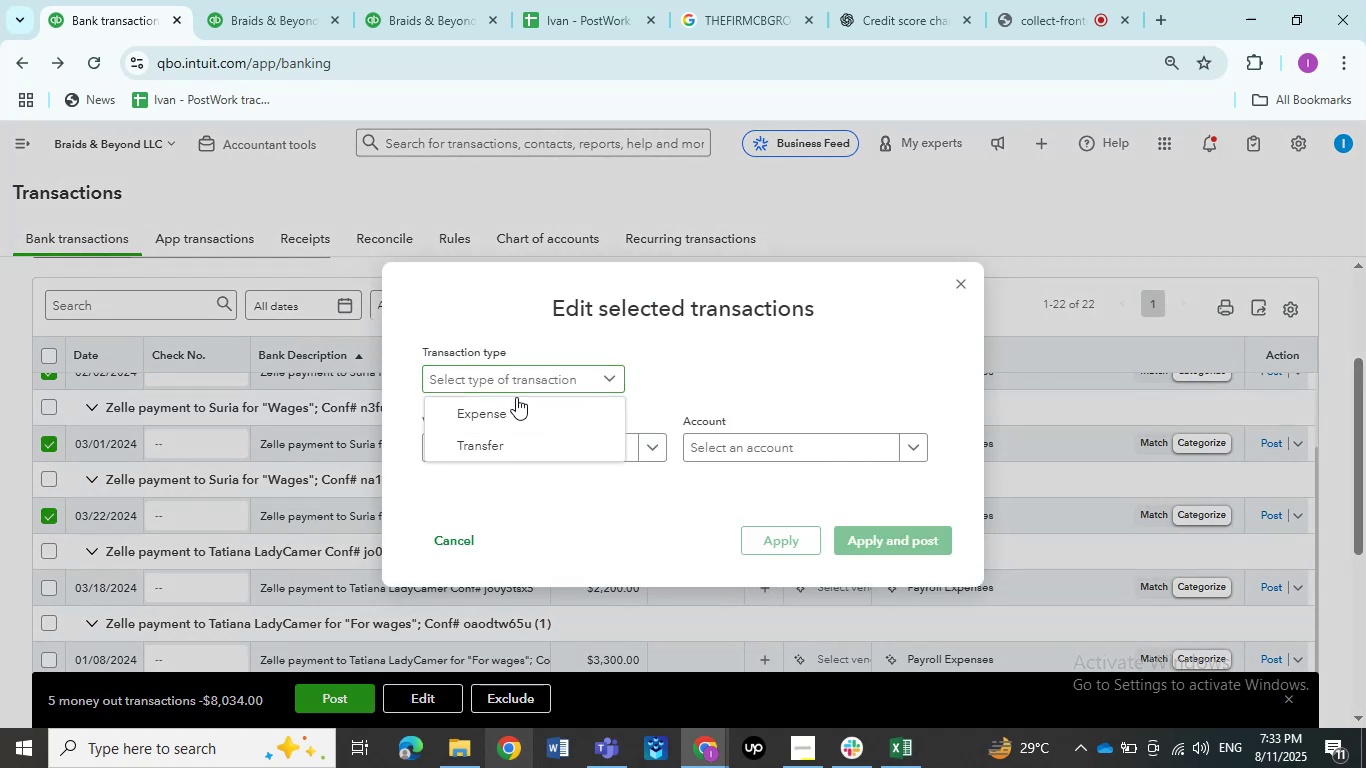 
double_click([515, 408])
 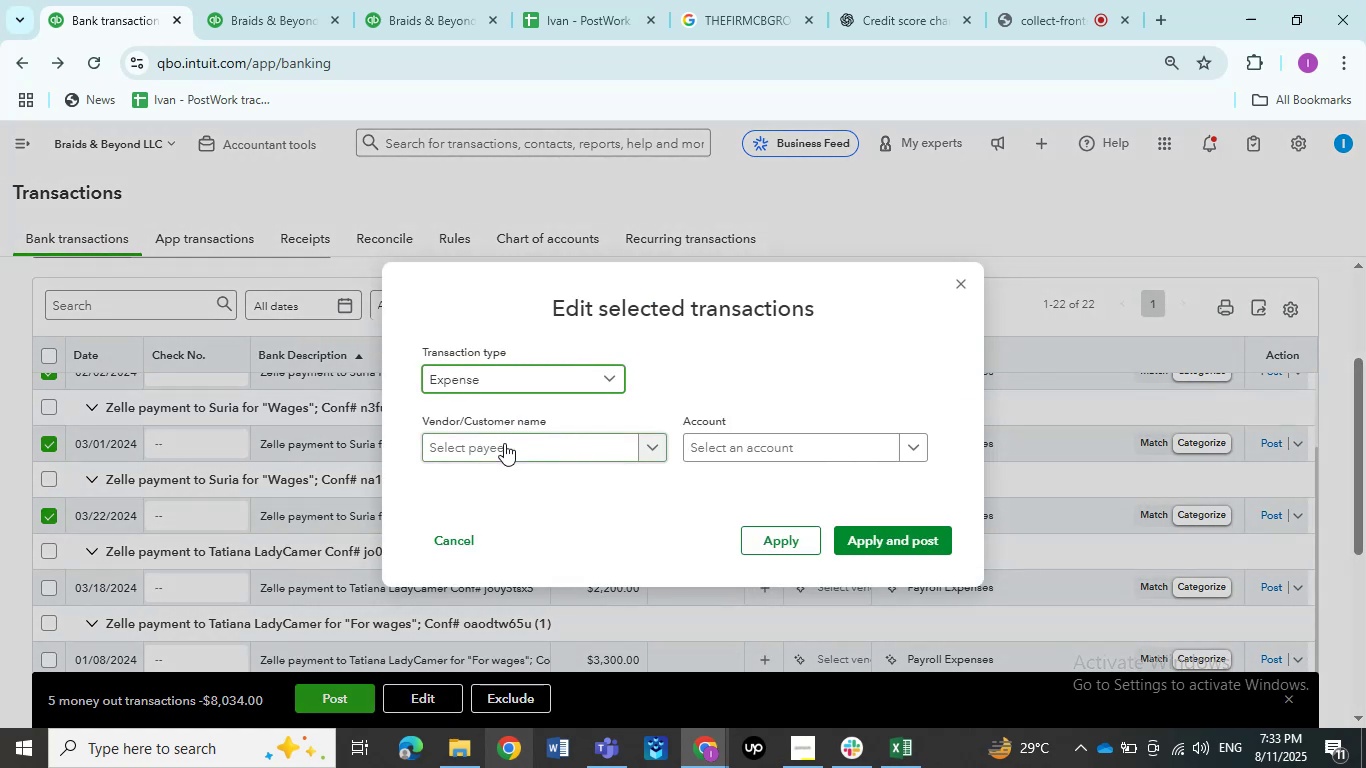 
triple_click([504, 445])
 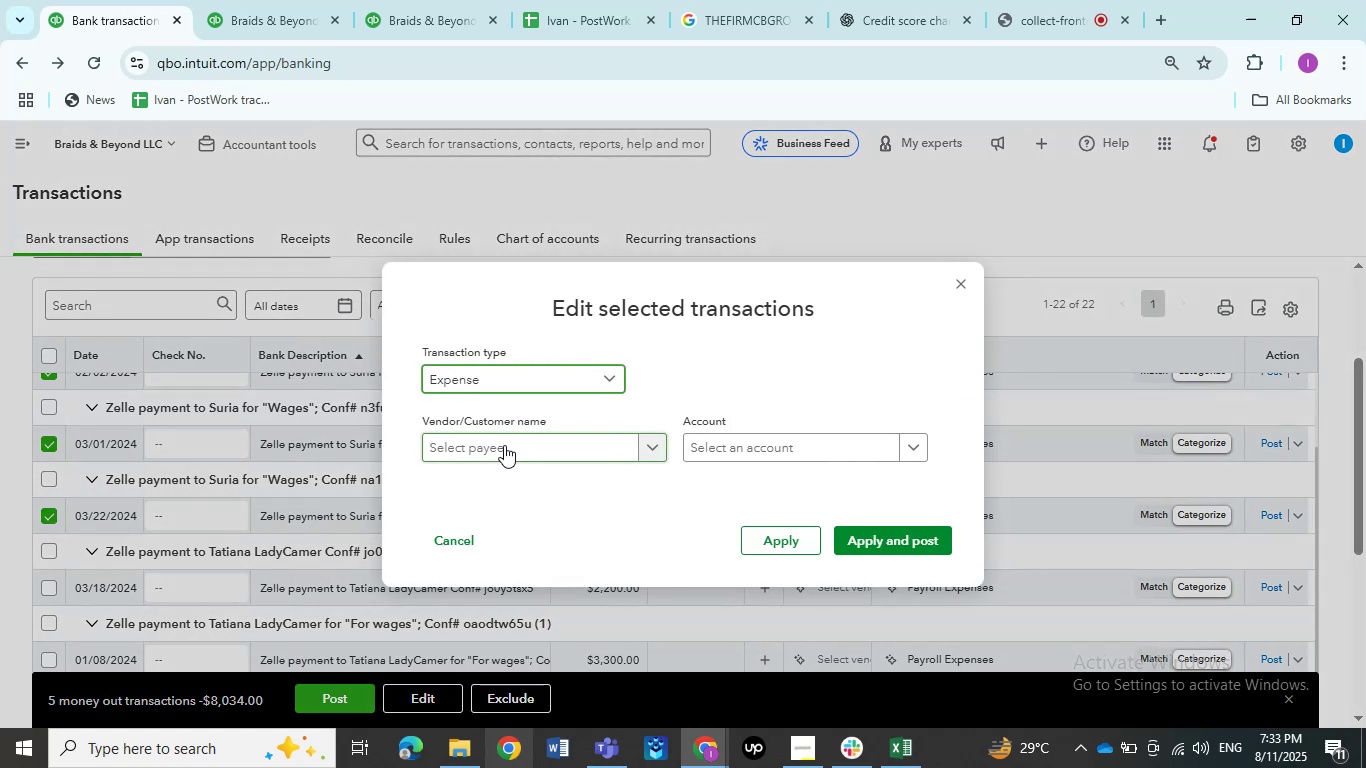 
key(Control+V)
 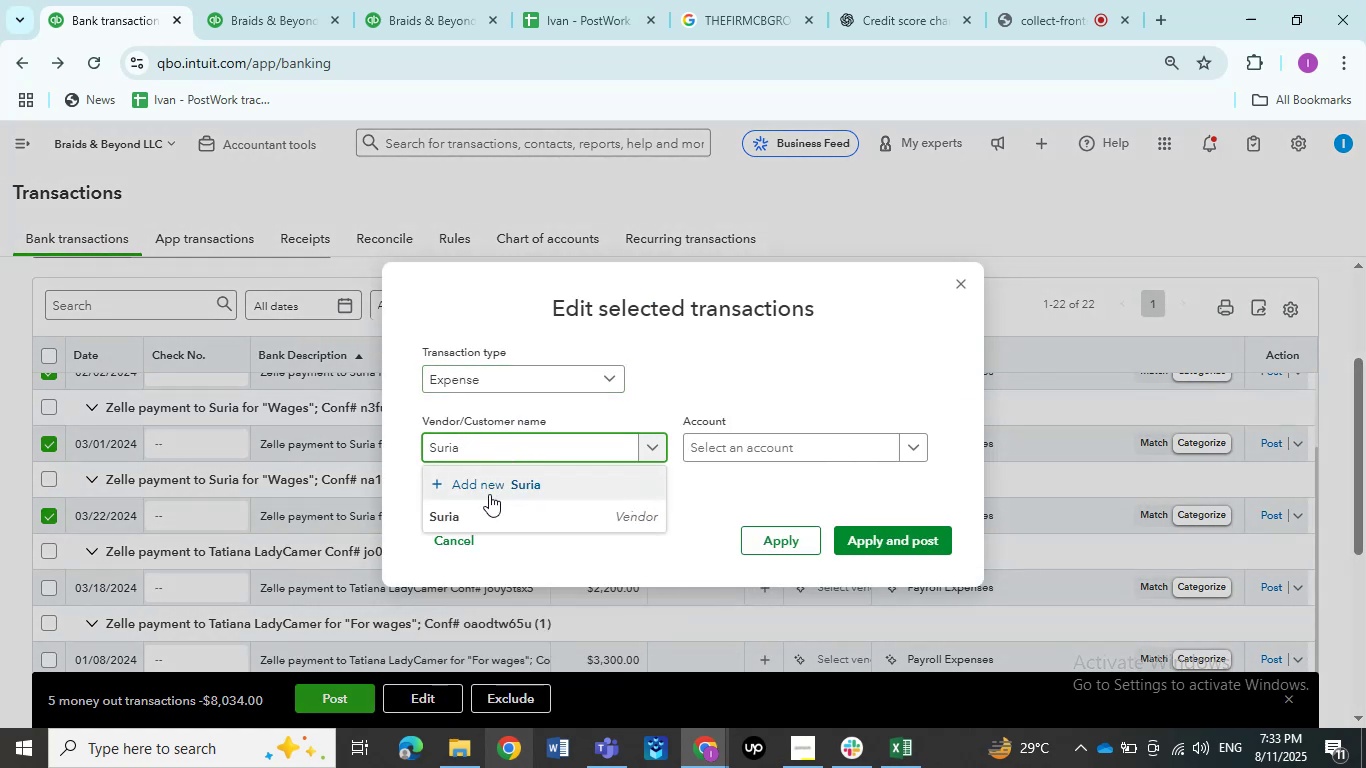 
left_click([485, 513])
 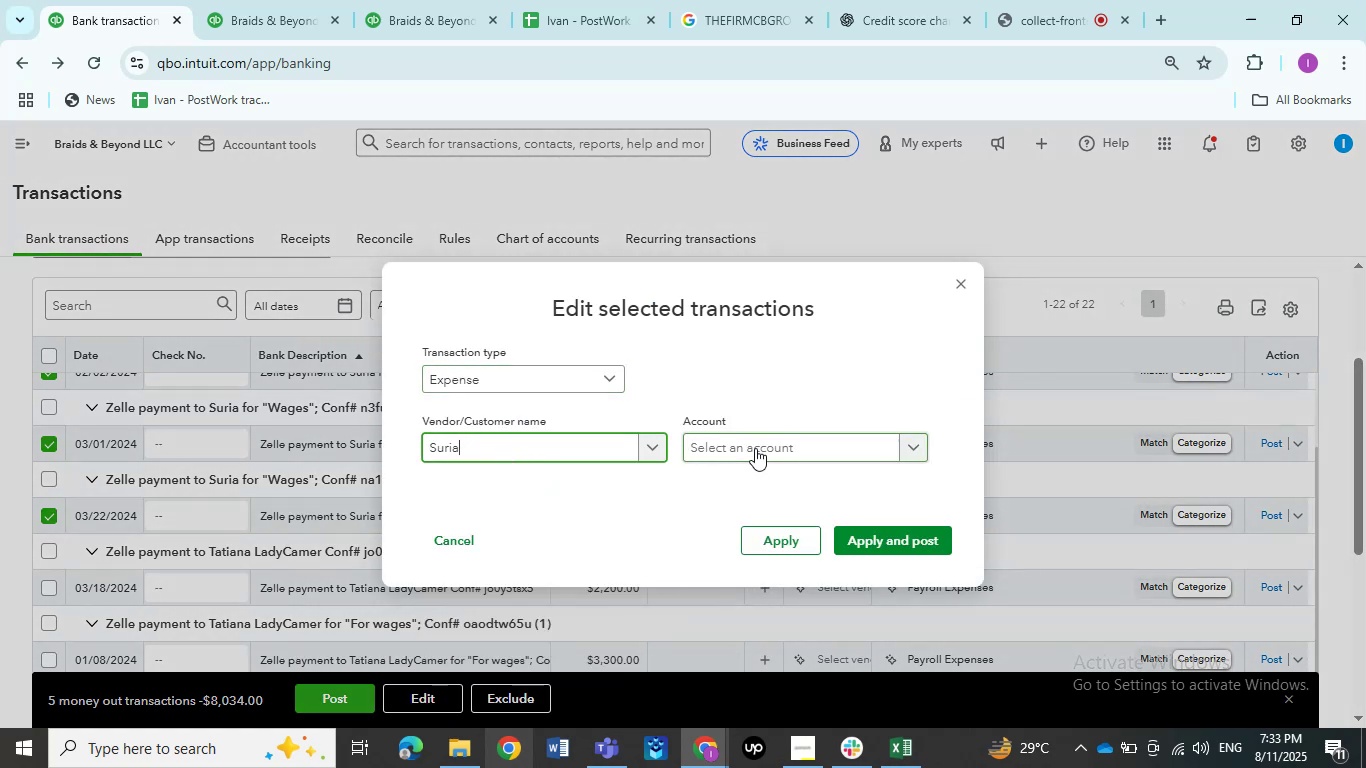 
left_click([756, 444])
 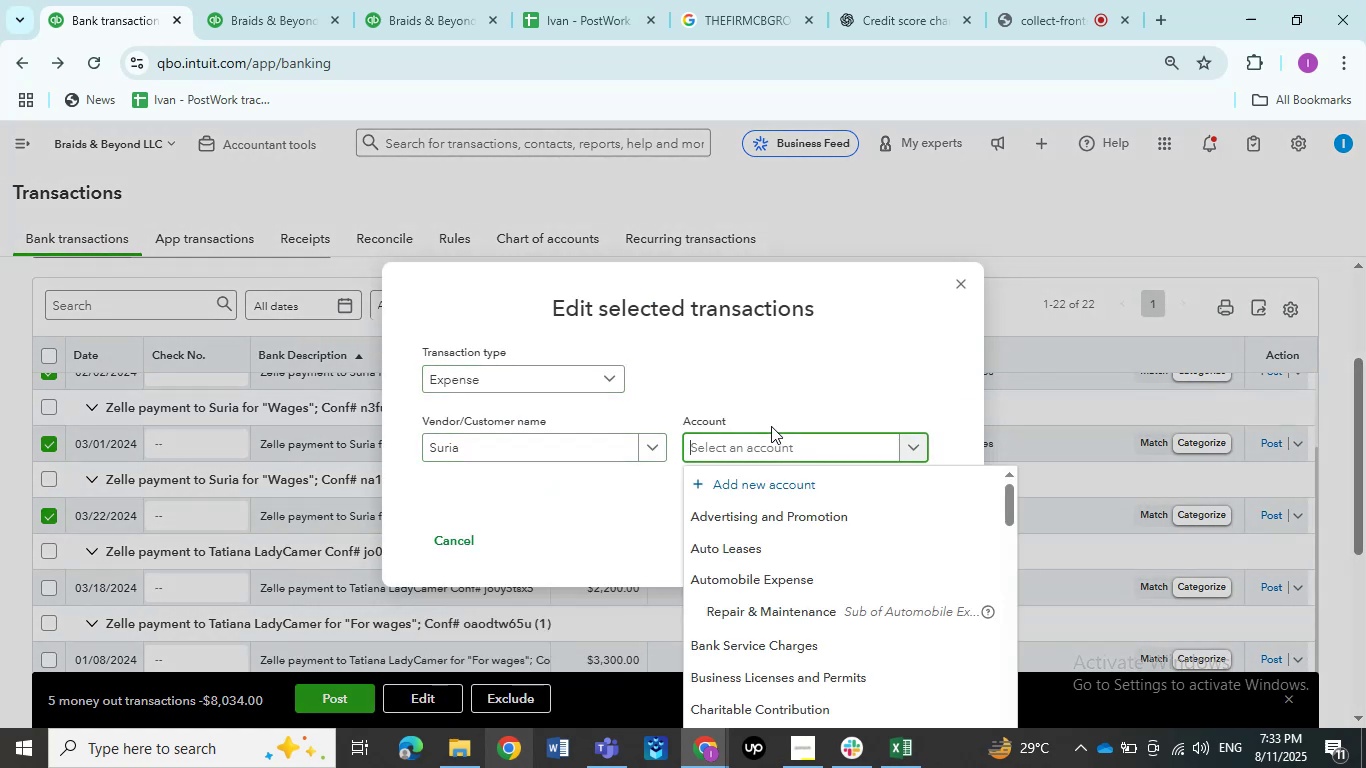 
type(wages)
 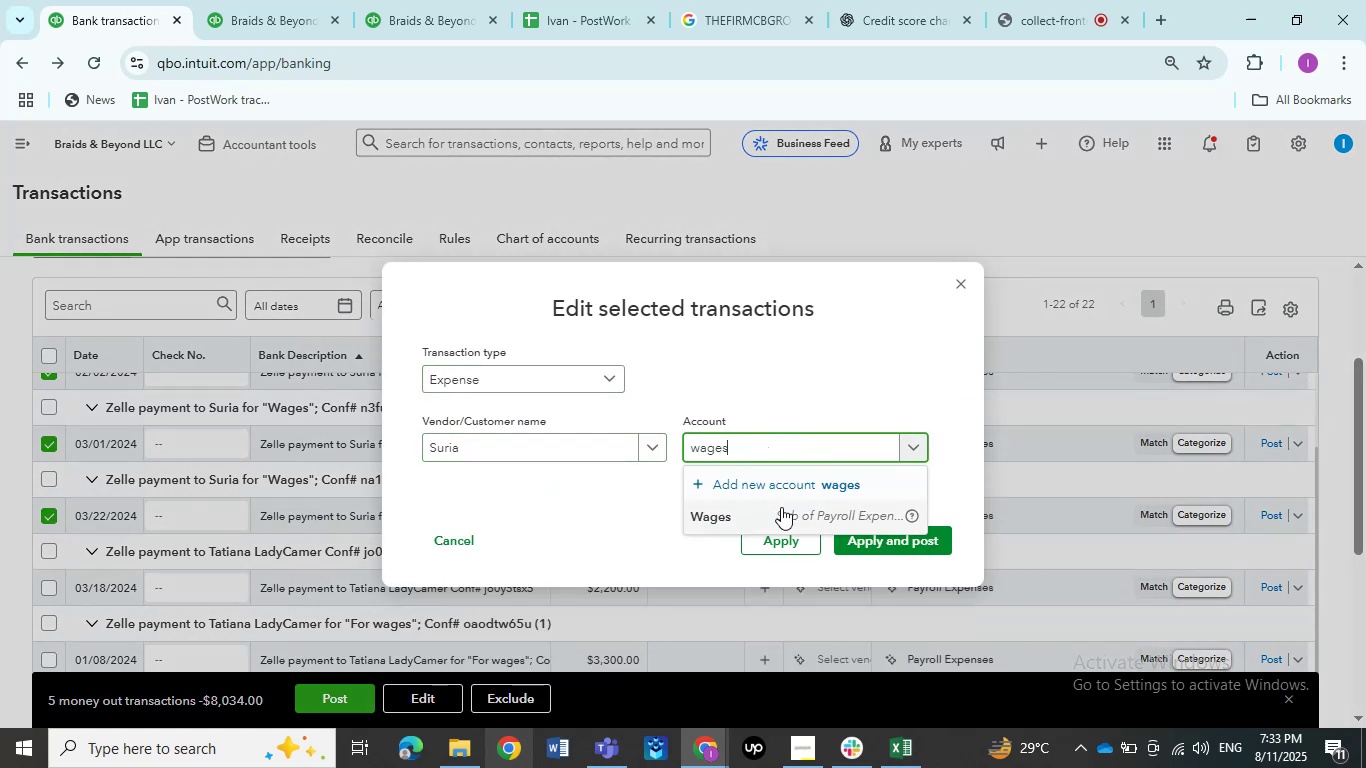 
left_click([781, 516])
 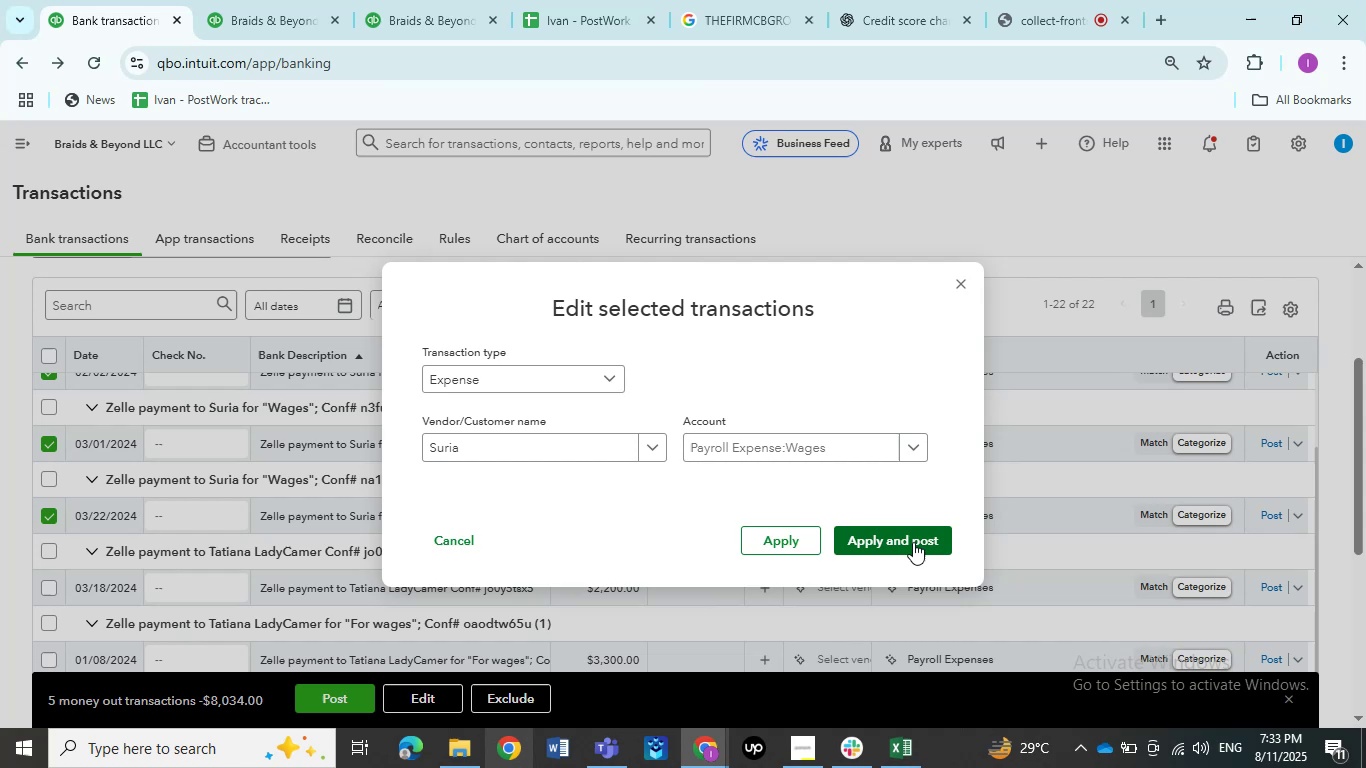 
left_click([913, 542])
 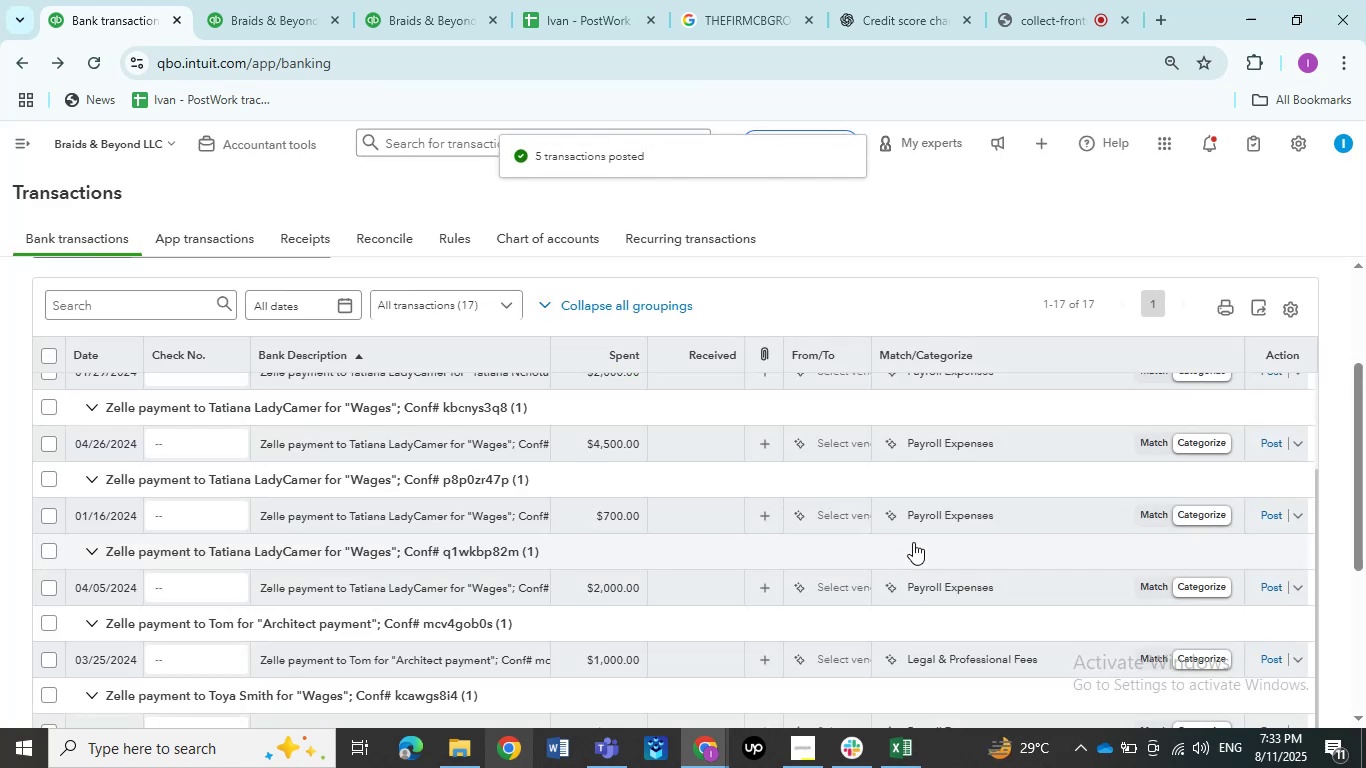 
wait(11.55)
 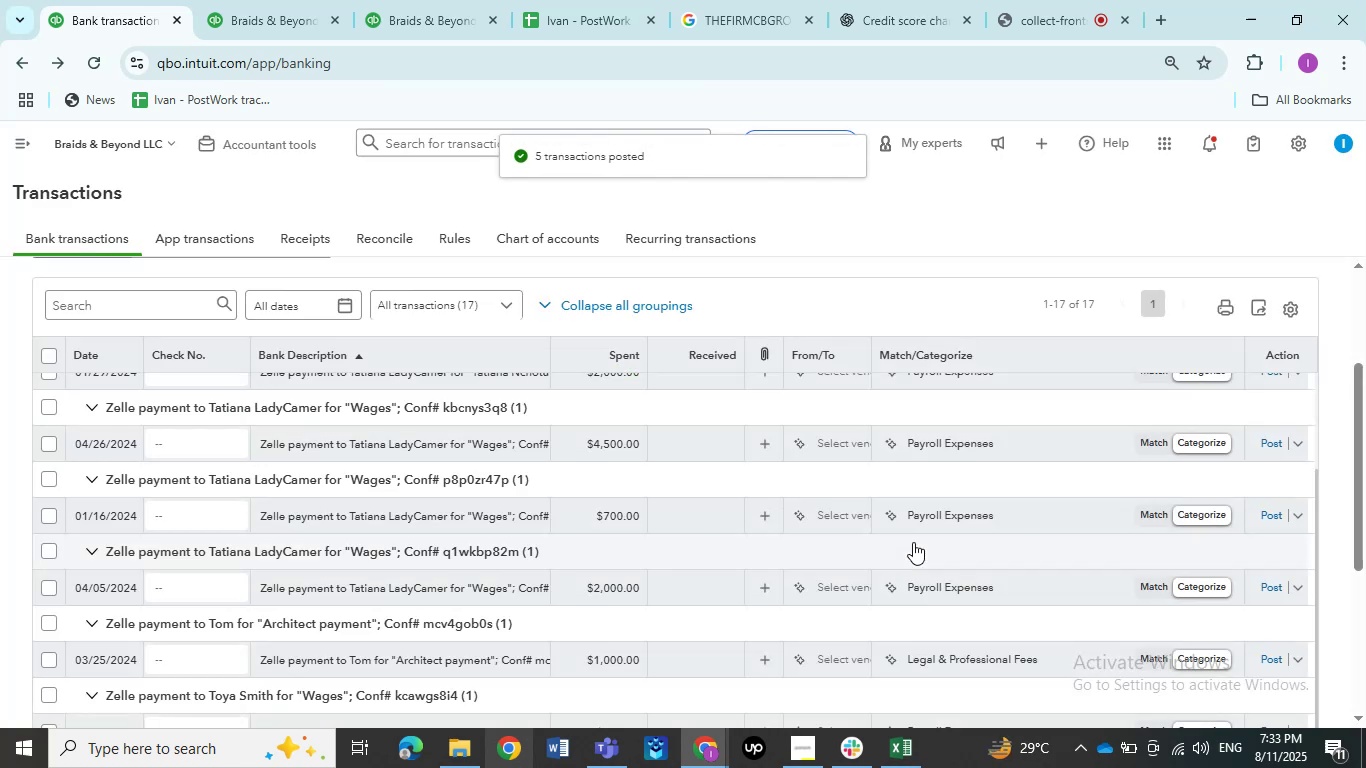 
scroll: coordinate [391, 525], scroll_direction: up, amount: 1.0
 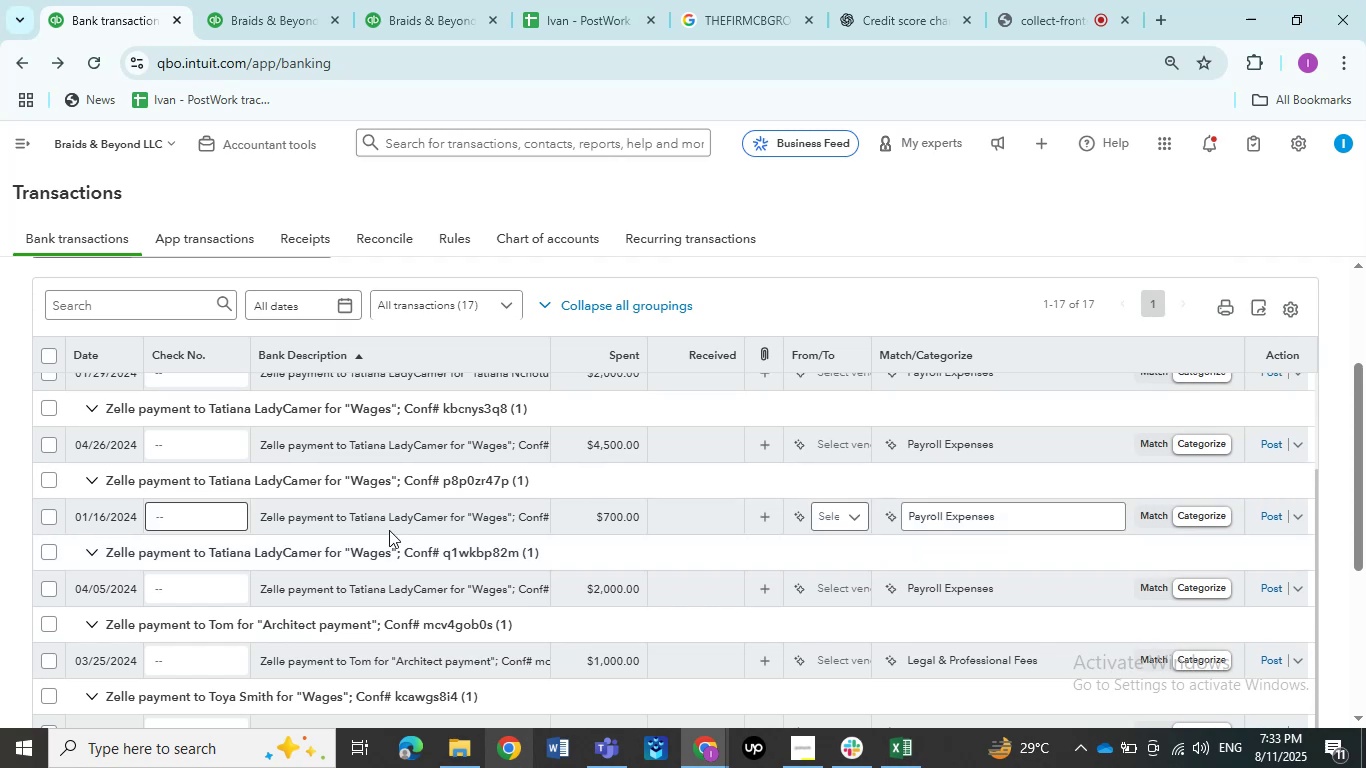 
mouse_move([379, 562])
 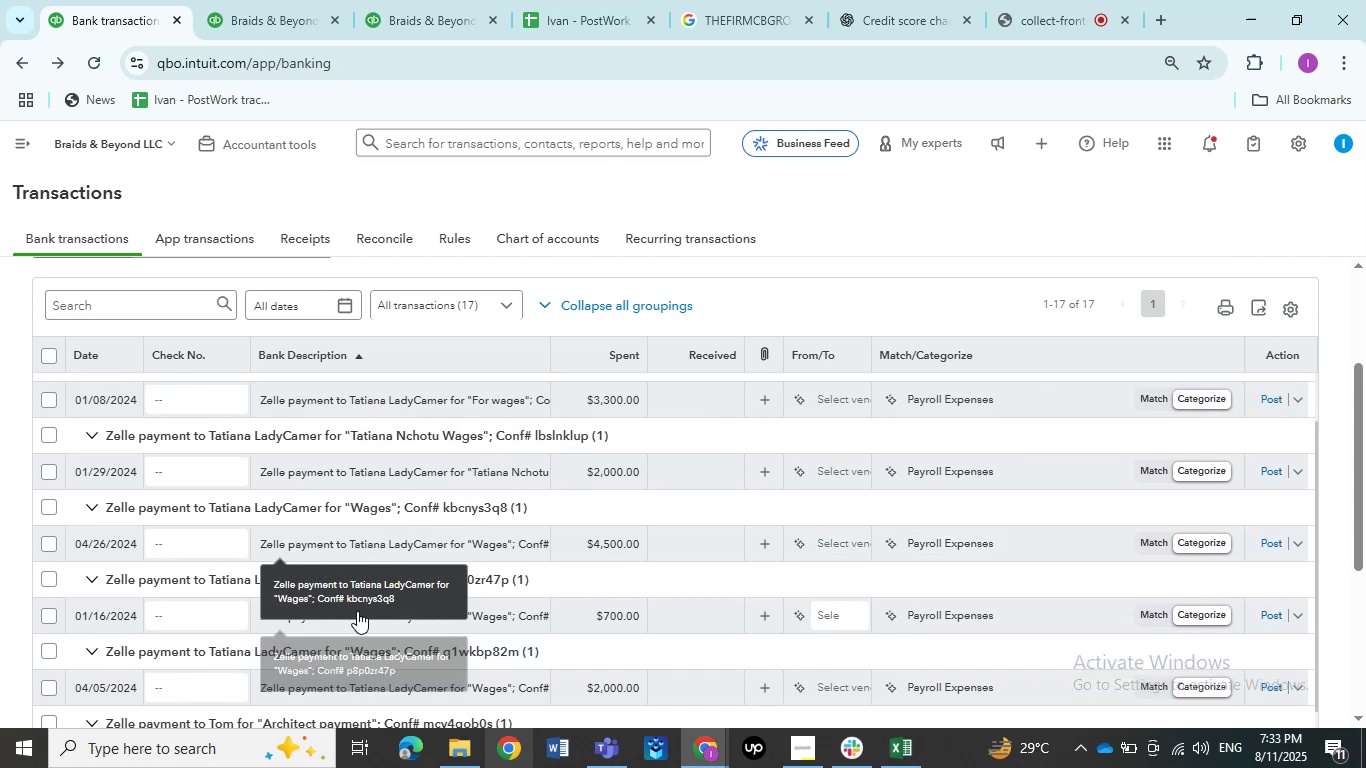 
scroll: coordinate [375, 574], scroll_direction: up, amount: 5.0
 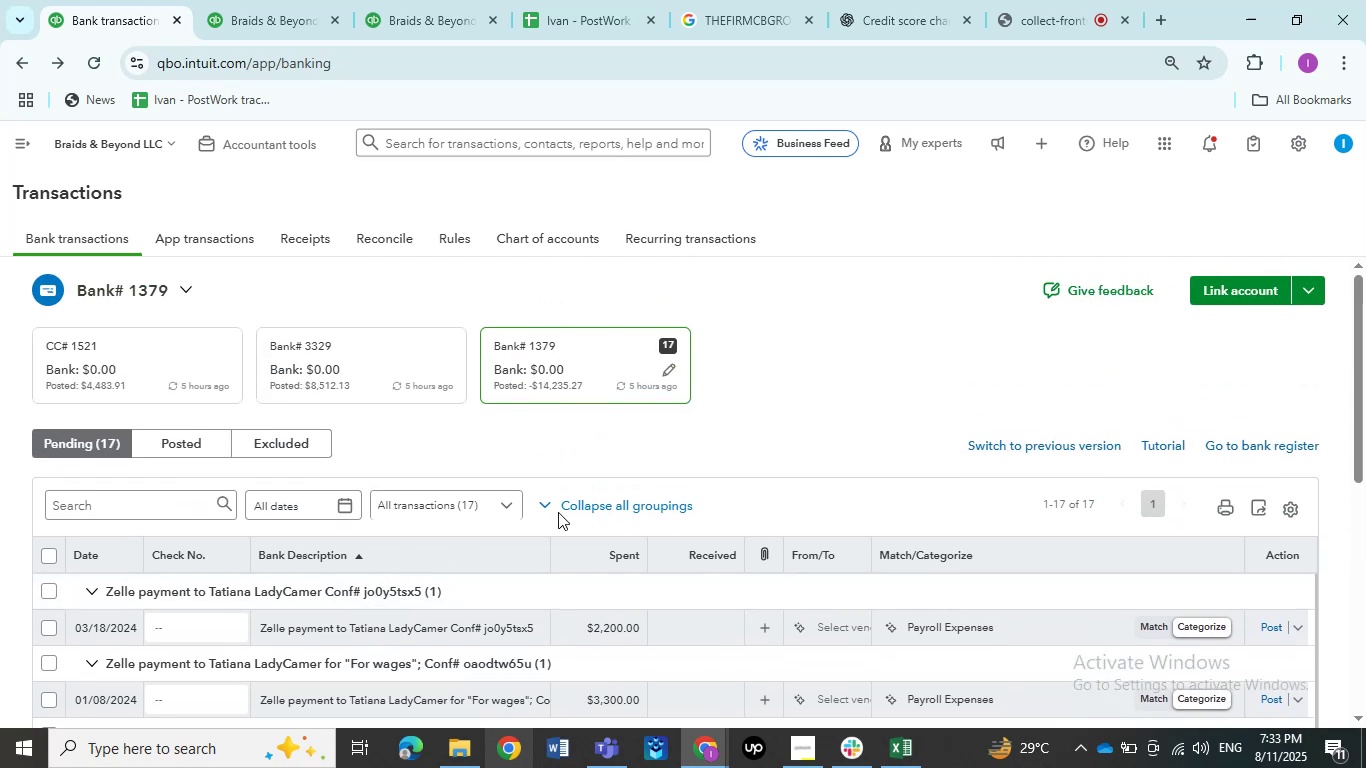 
scroll: coordinate [581, 511], scroll_direction: down, amount: 1.0
 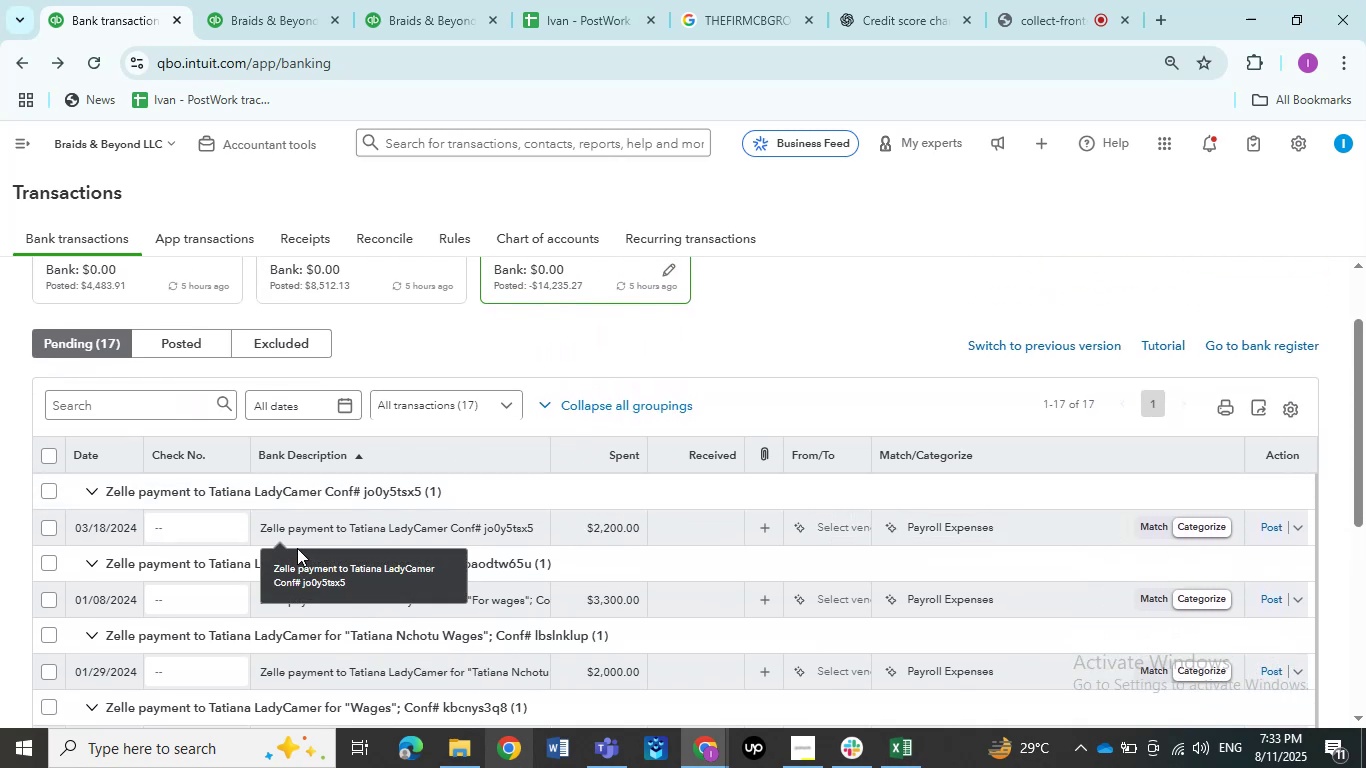 
left_click([342, 525])
 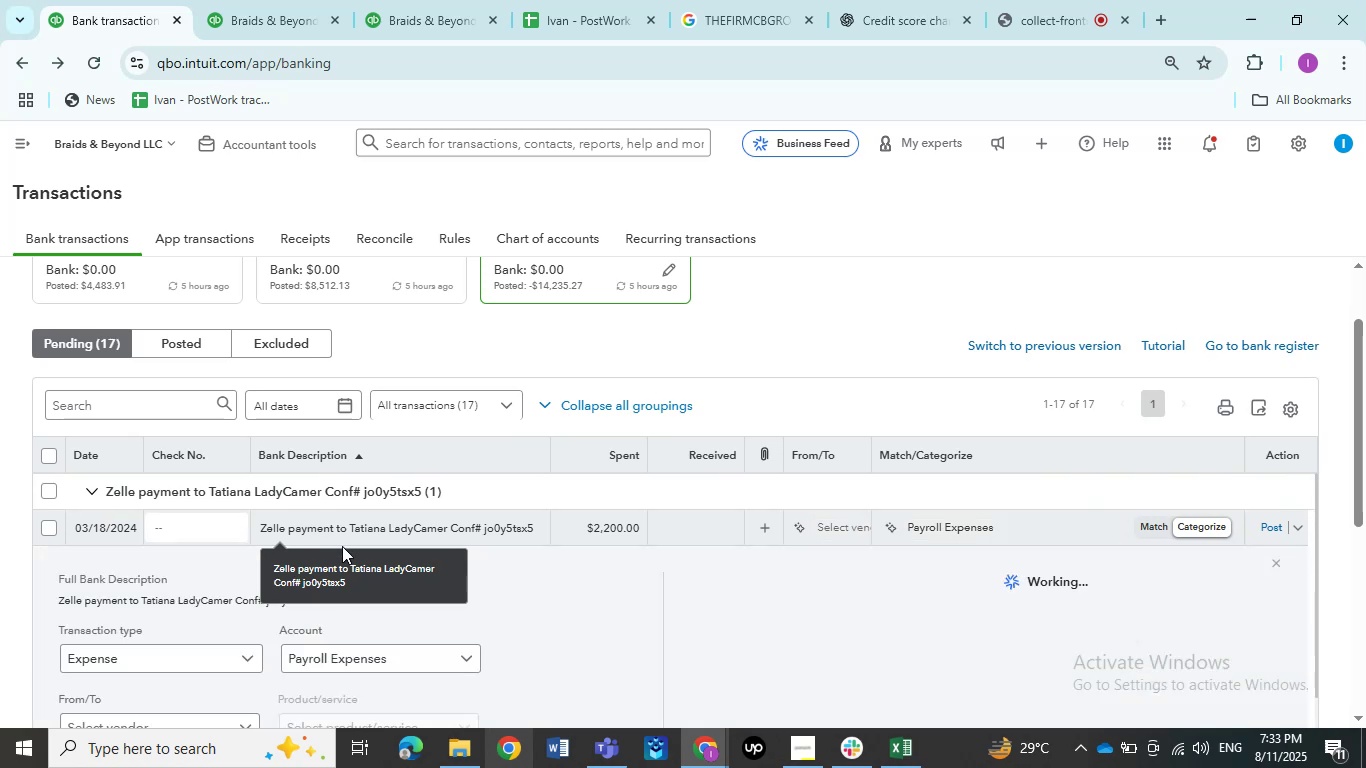 
scroll: coordinate [304, 636], scroll_direction: down, amount: 2.0
 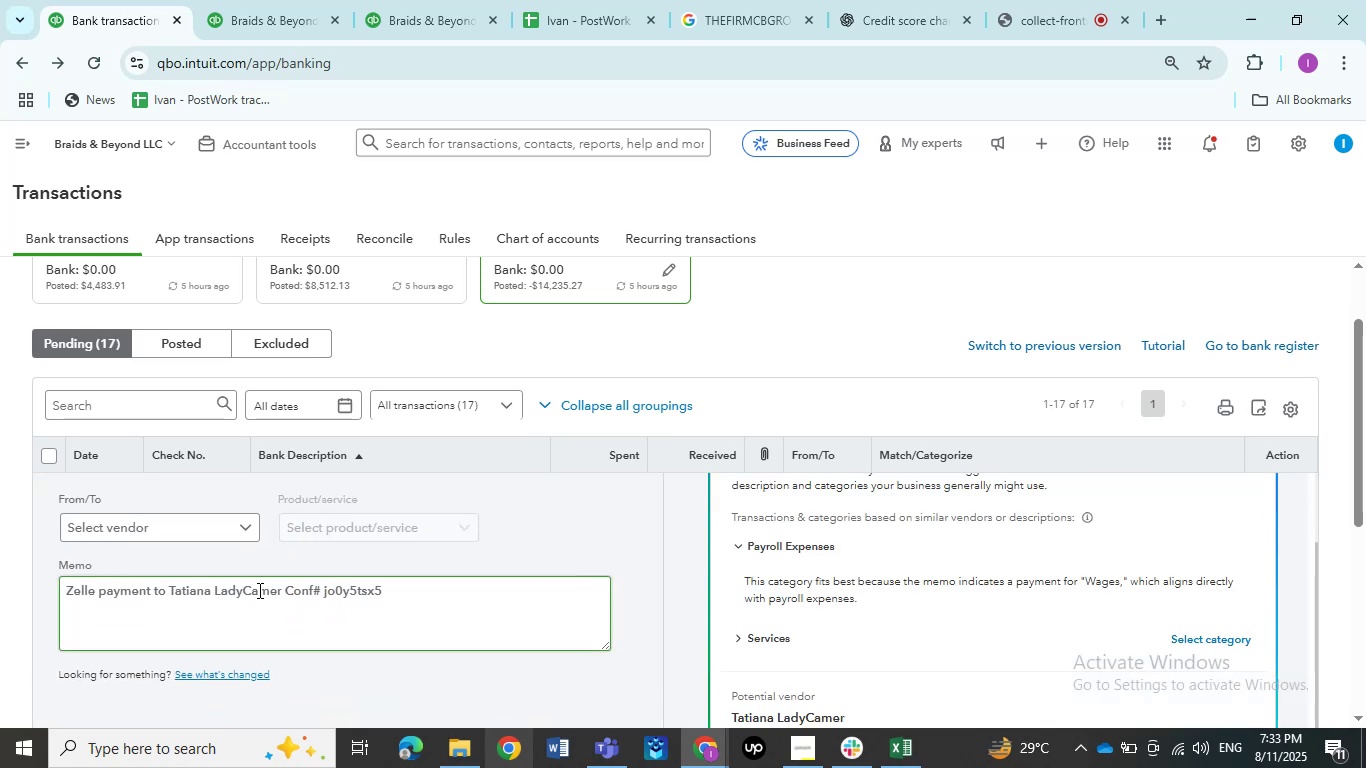 
left_click_drag(start_coordinate=[280, 589], to_coordinate=[172, 589])
 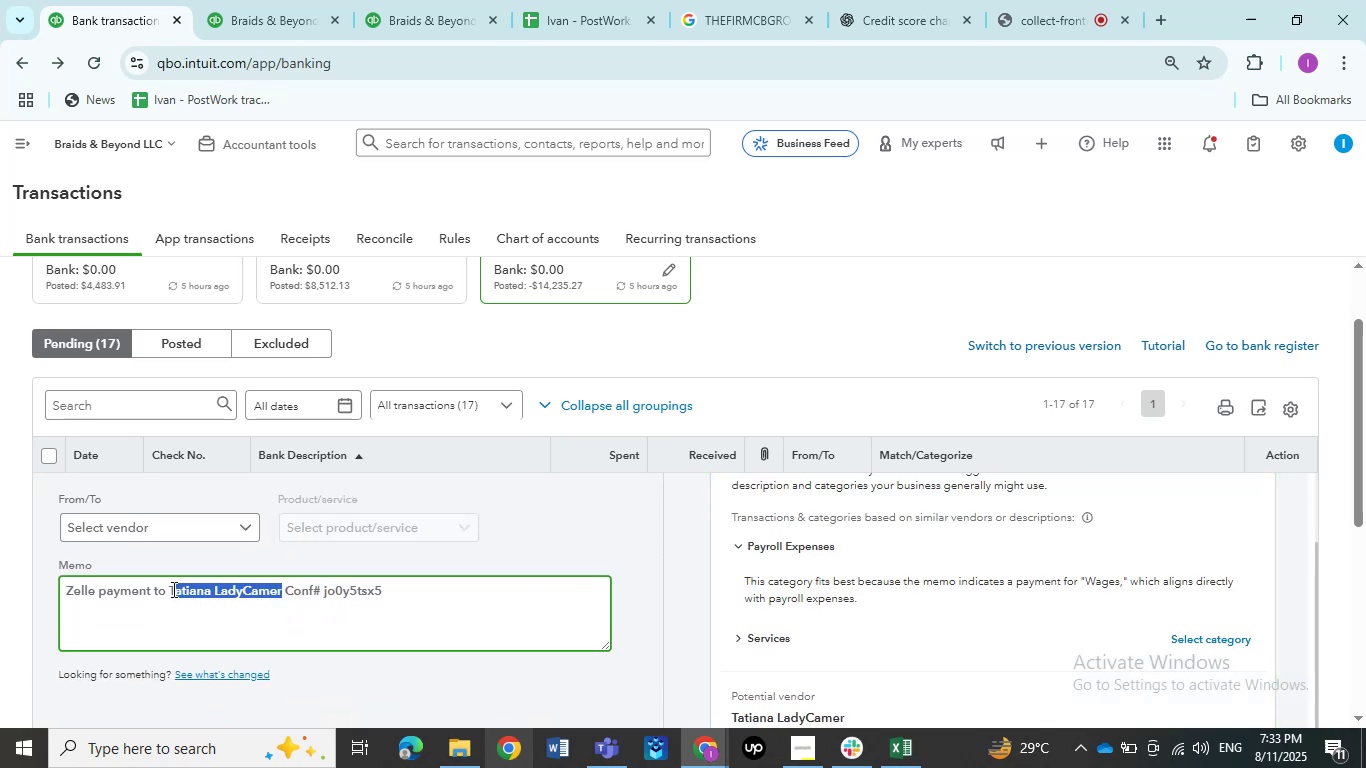 
key(Control+C)
 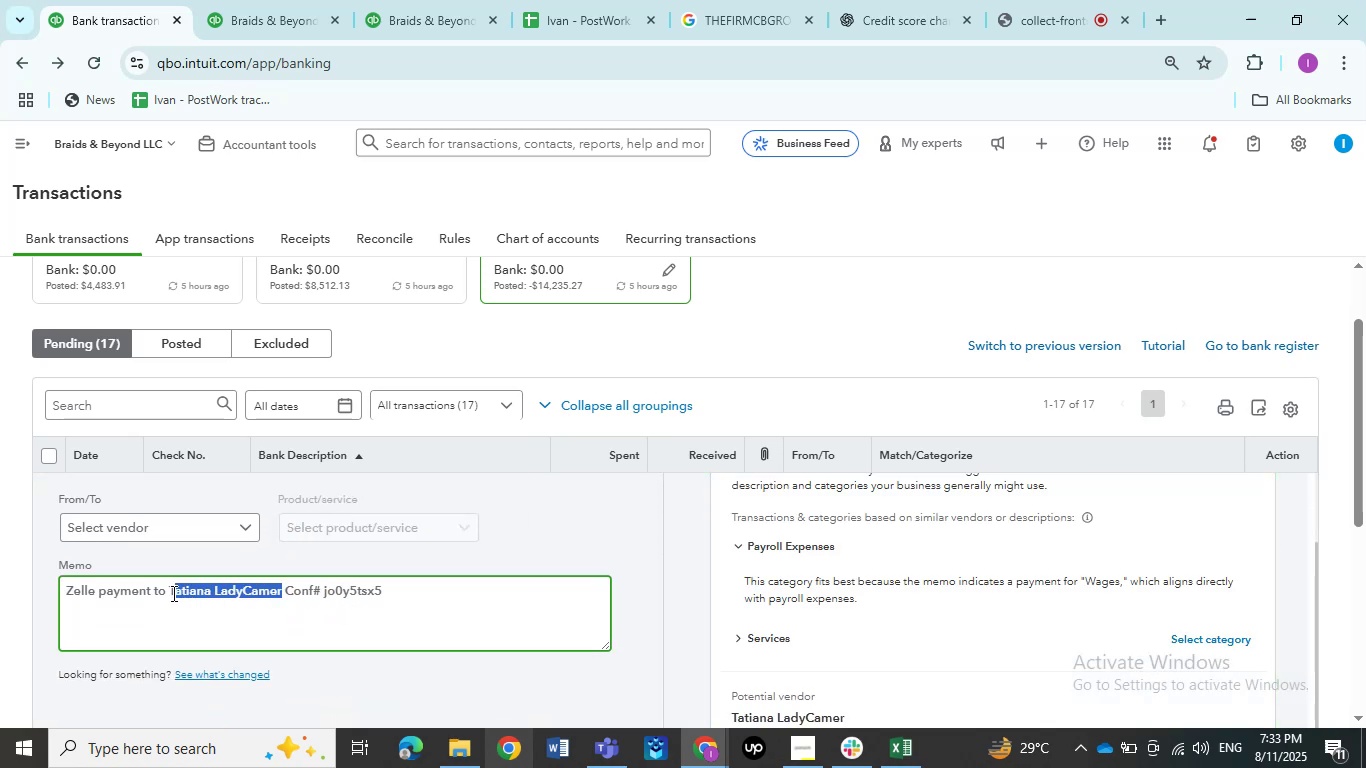 
key(Control+C)
 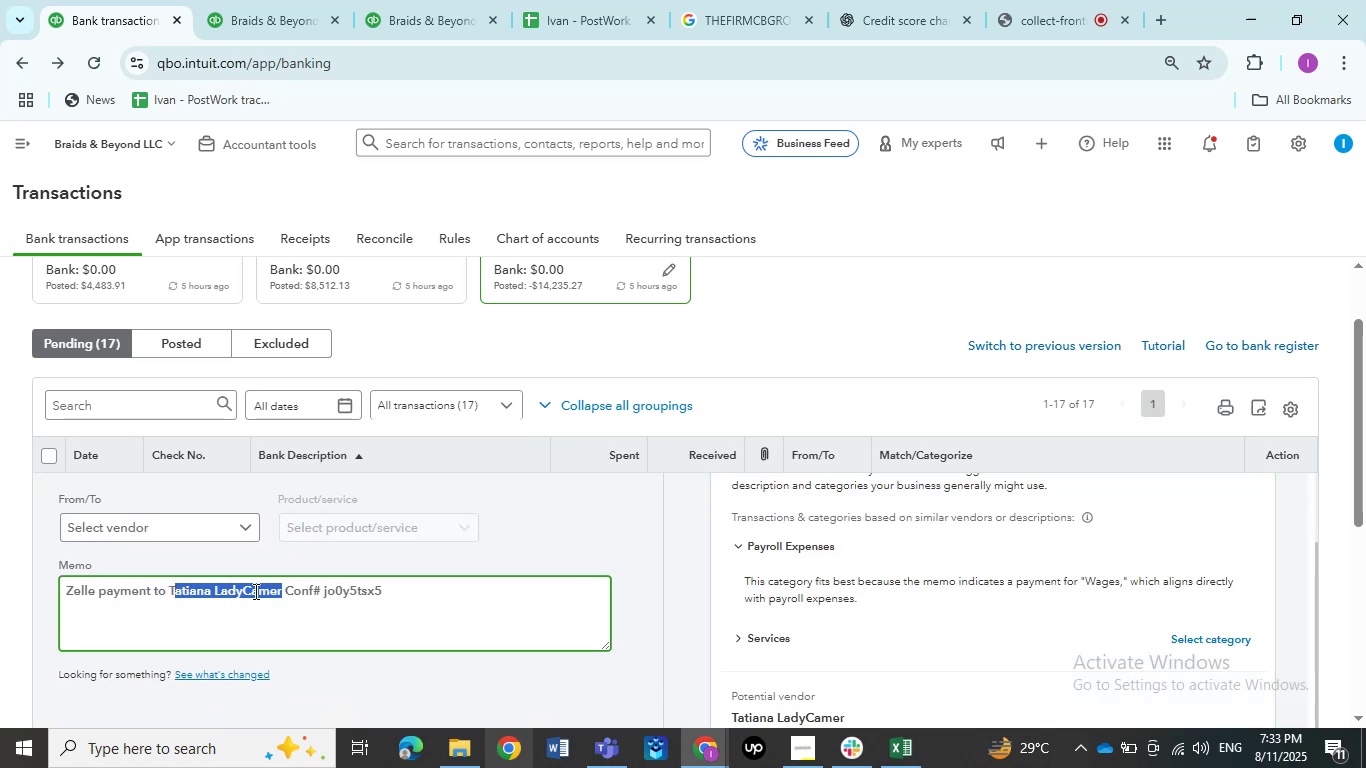 
key(Shift+ArrowLeft)
 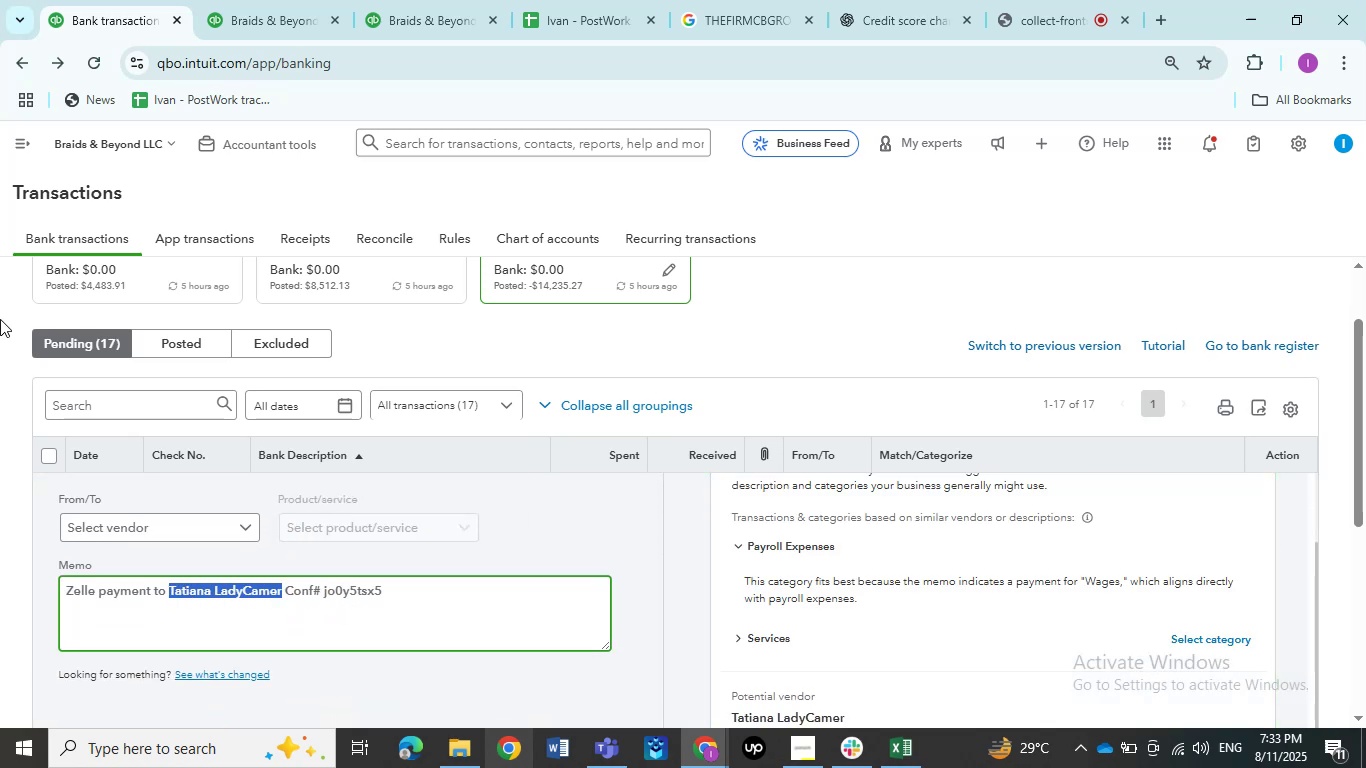 
key(Control+C)
 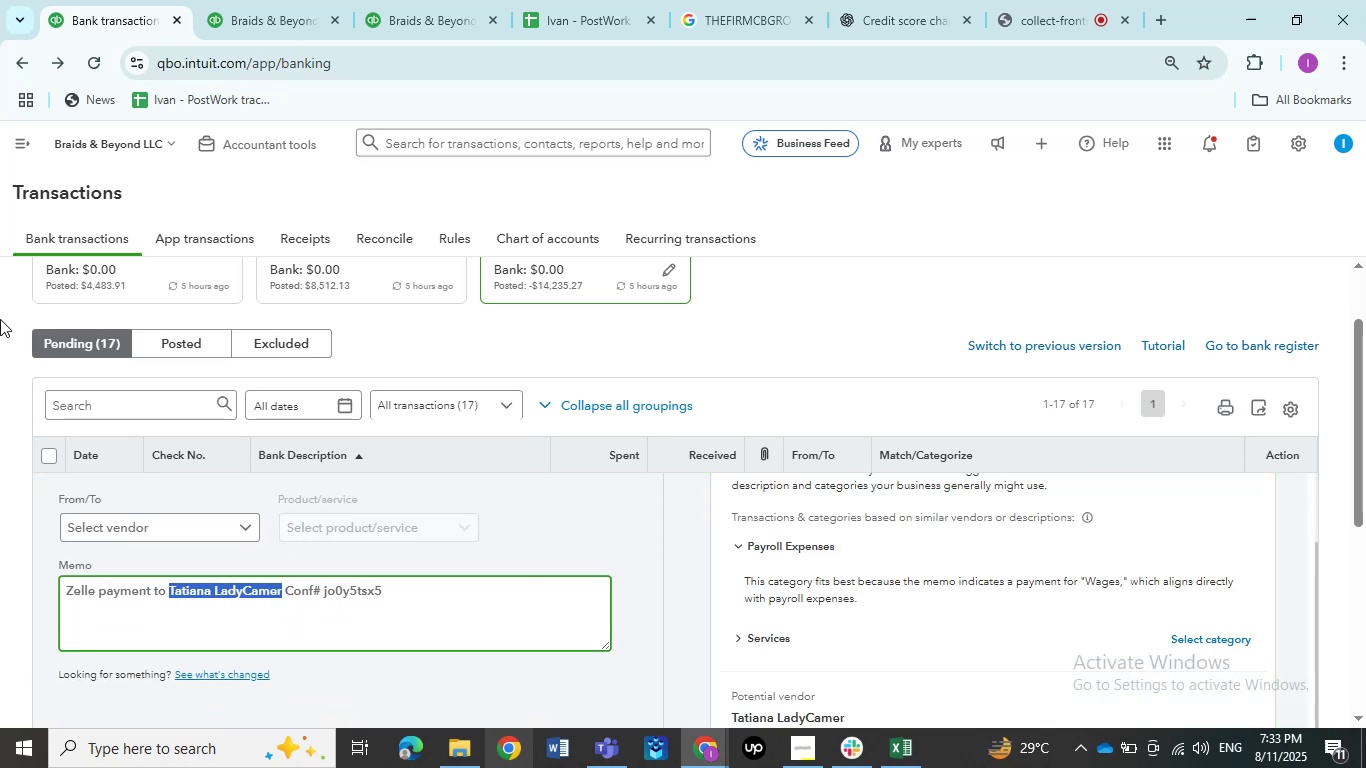 
key(Control+C)
 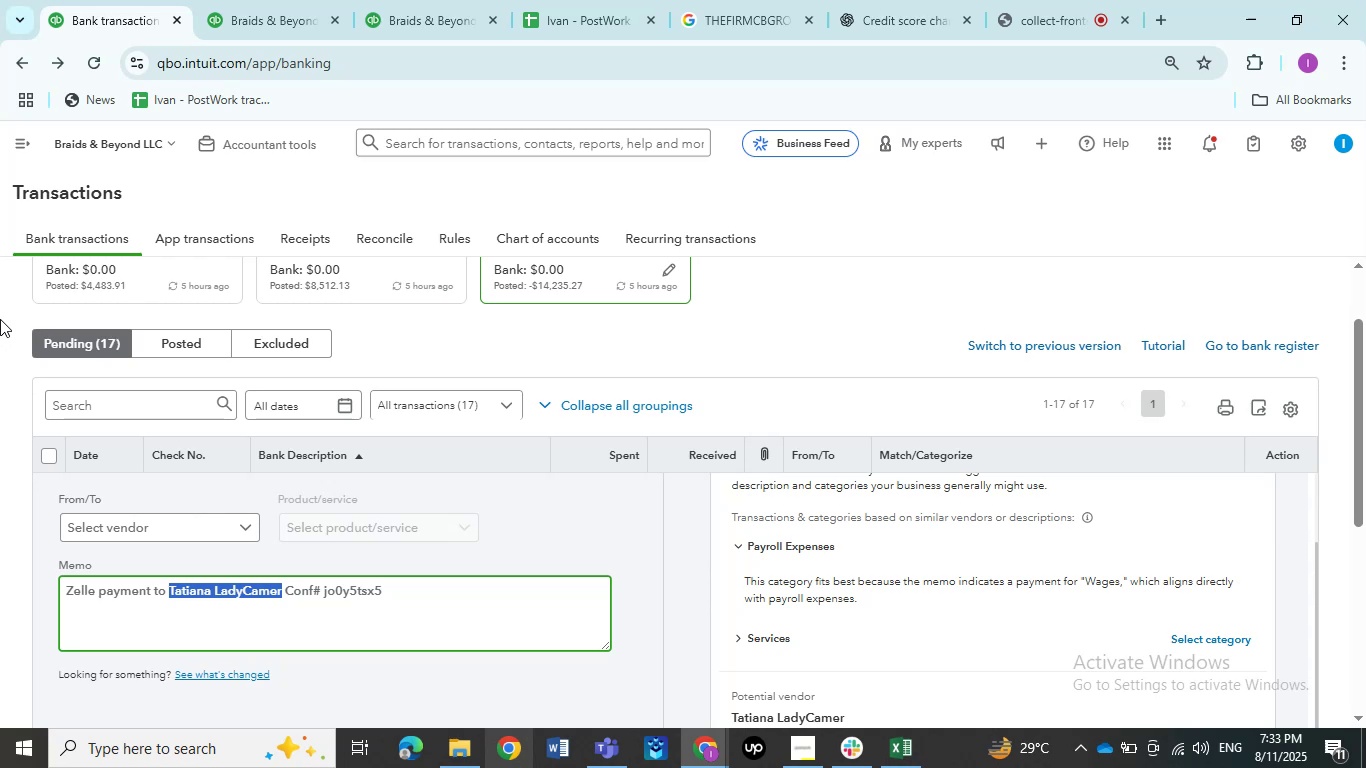 
wait(5.9)
 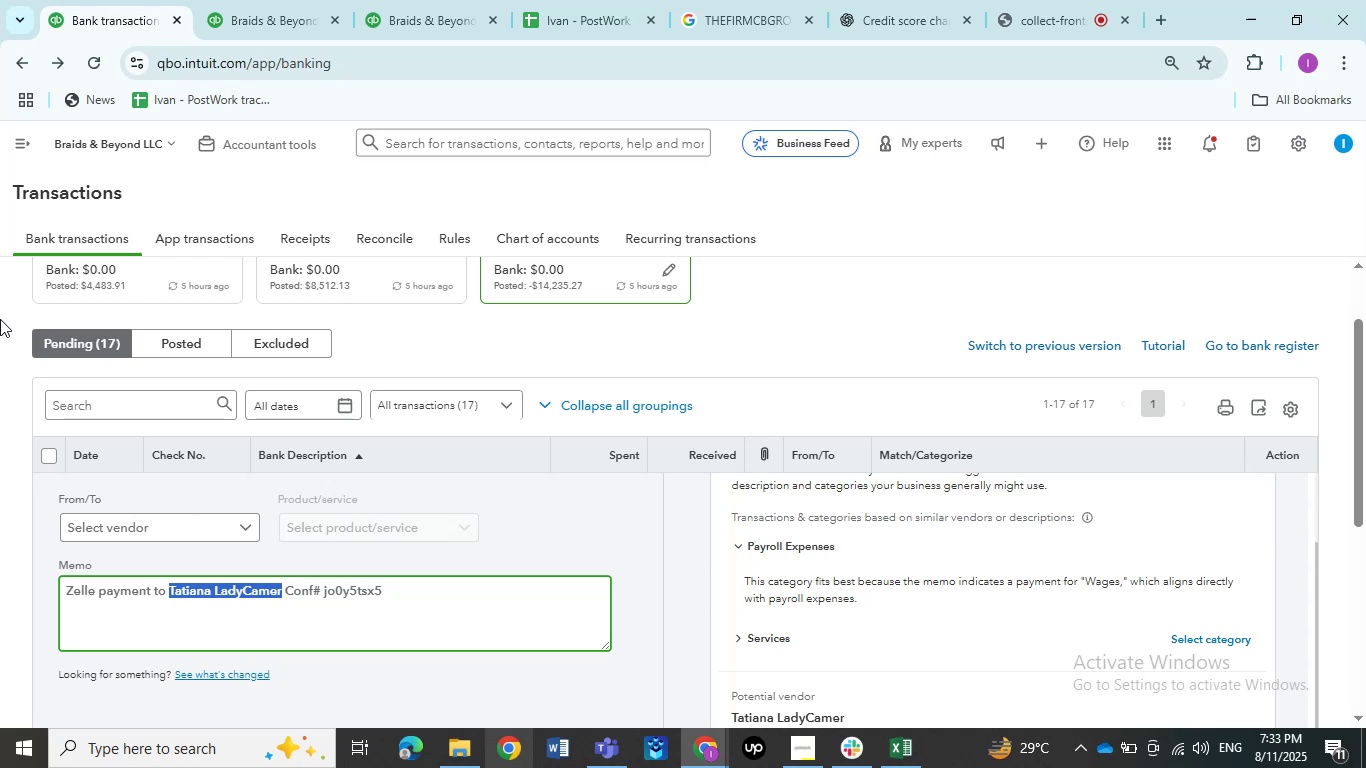 
left_click([683, 342])
 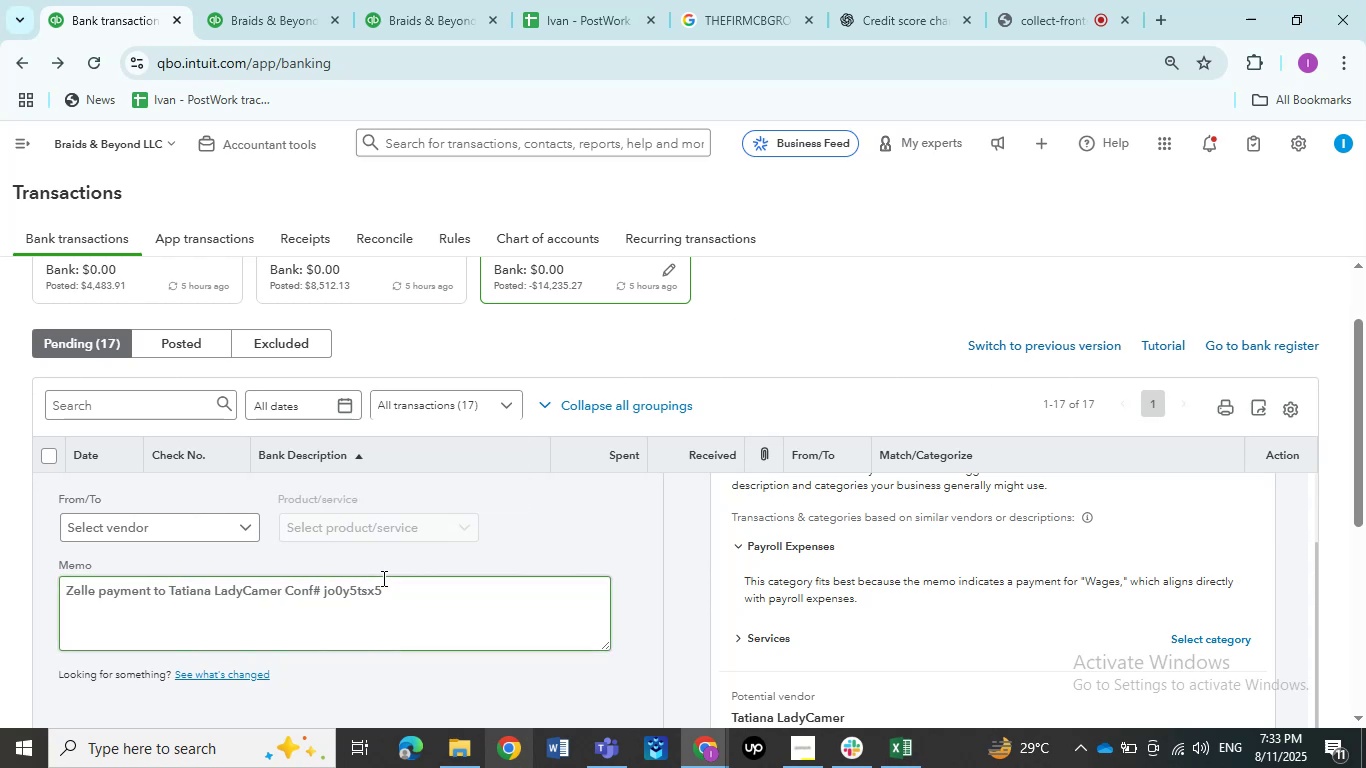 
scroll: coordinate [477, 549], scroll_direction: up, amount: 2.0
 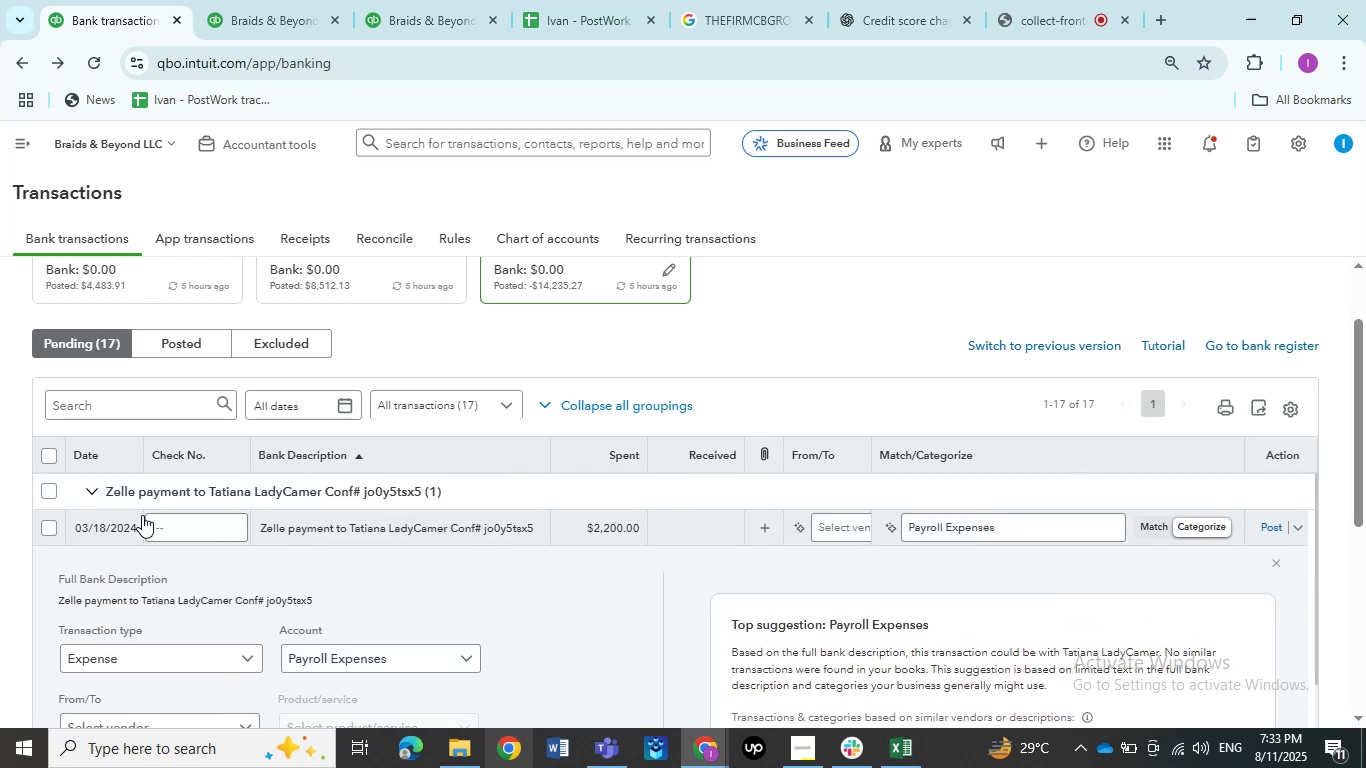 
left_click([45, 532])
 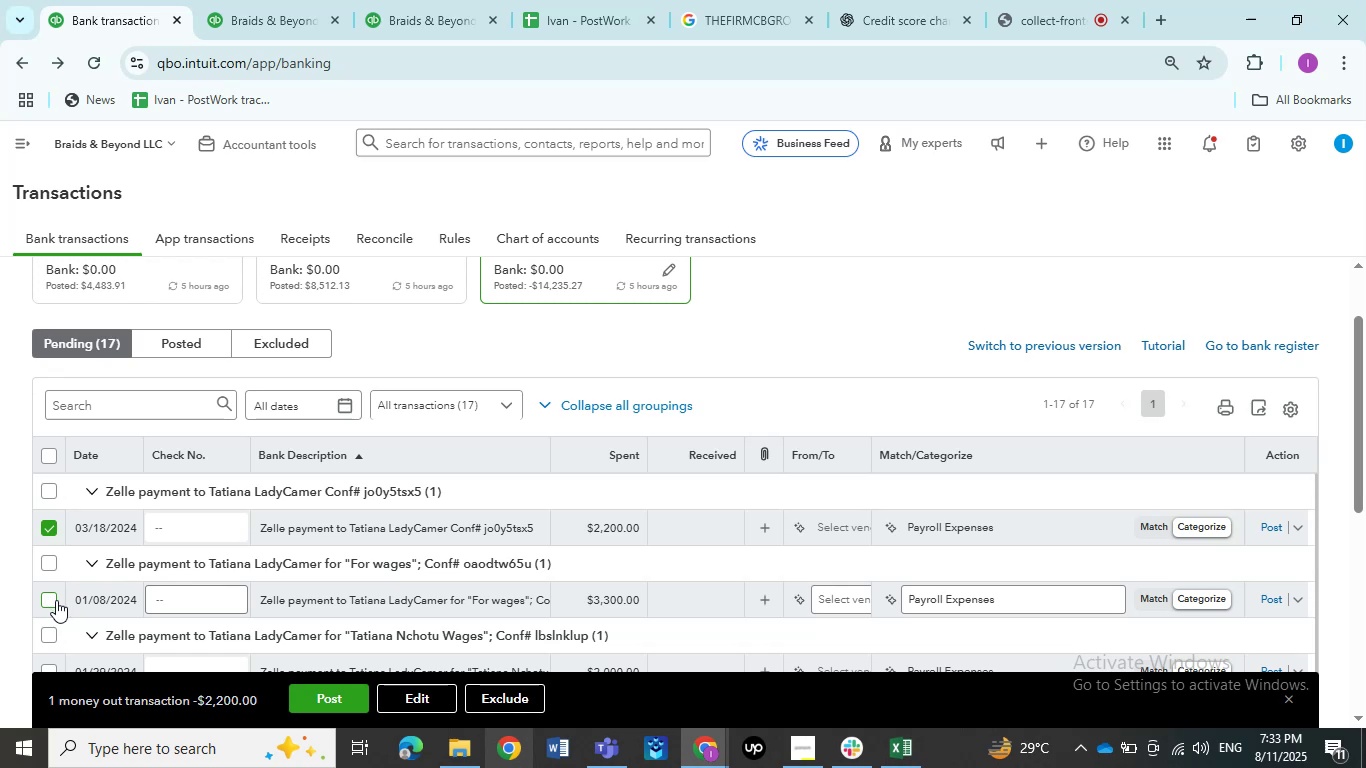 
scroll: coordinate [147, 580], scroll_direction: down, amount: 1.0
 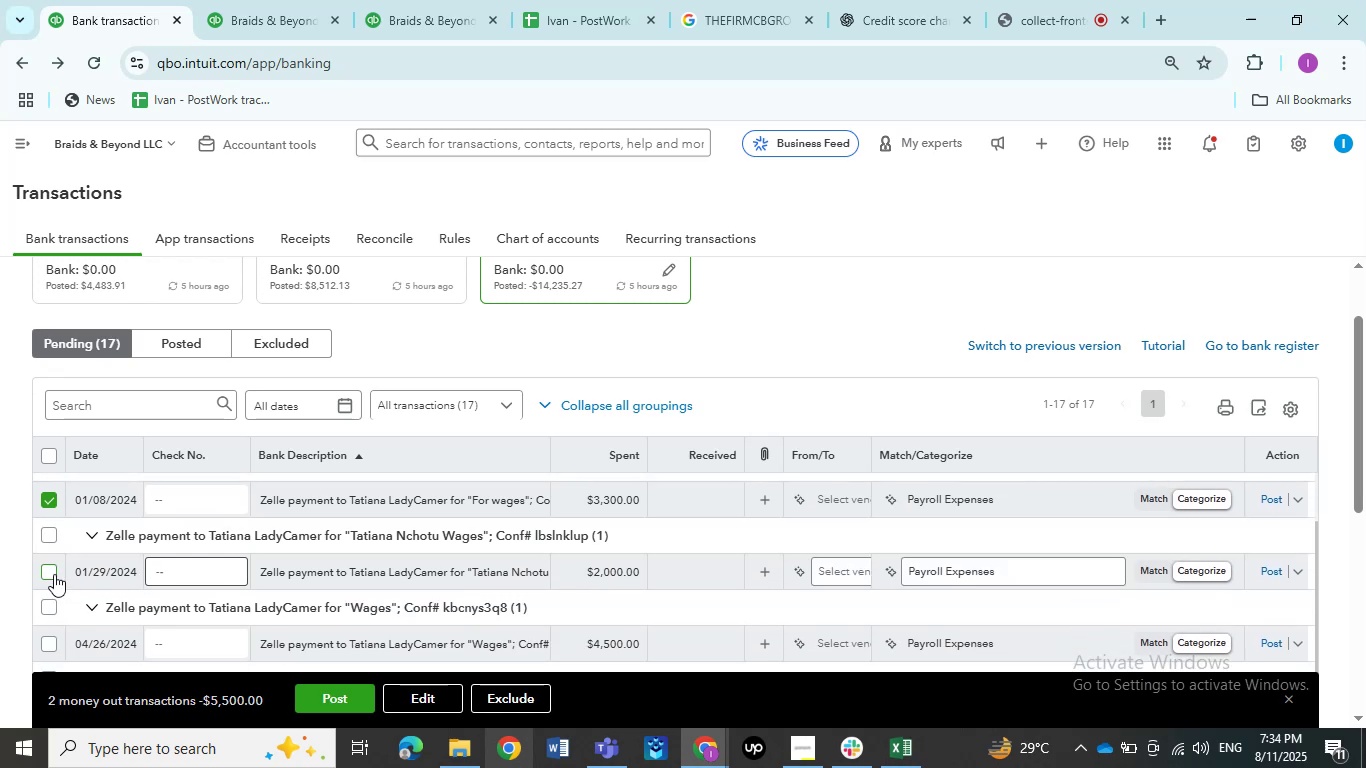 
left_click([50, 571])
 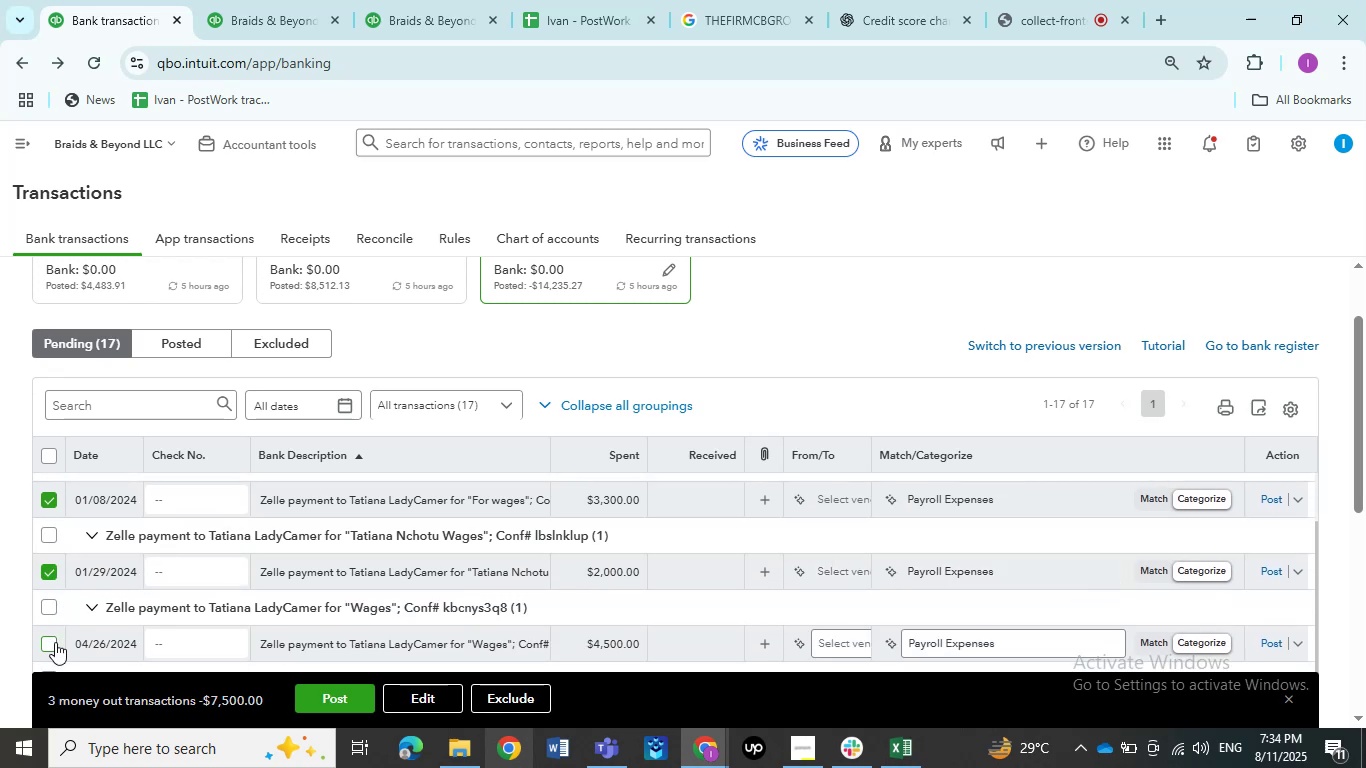 
left_click([52, 648])
 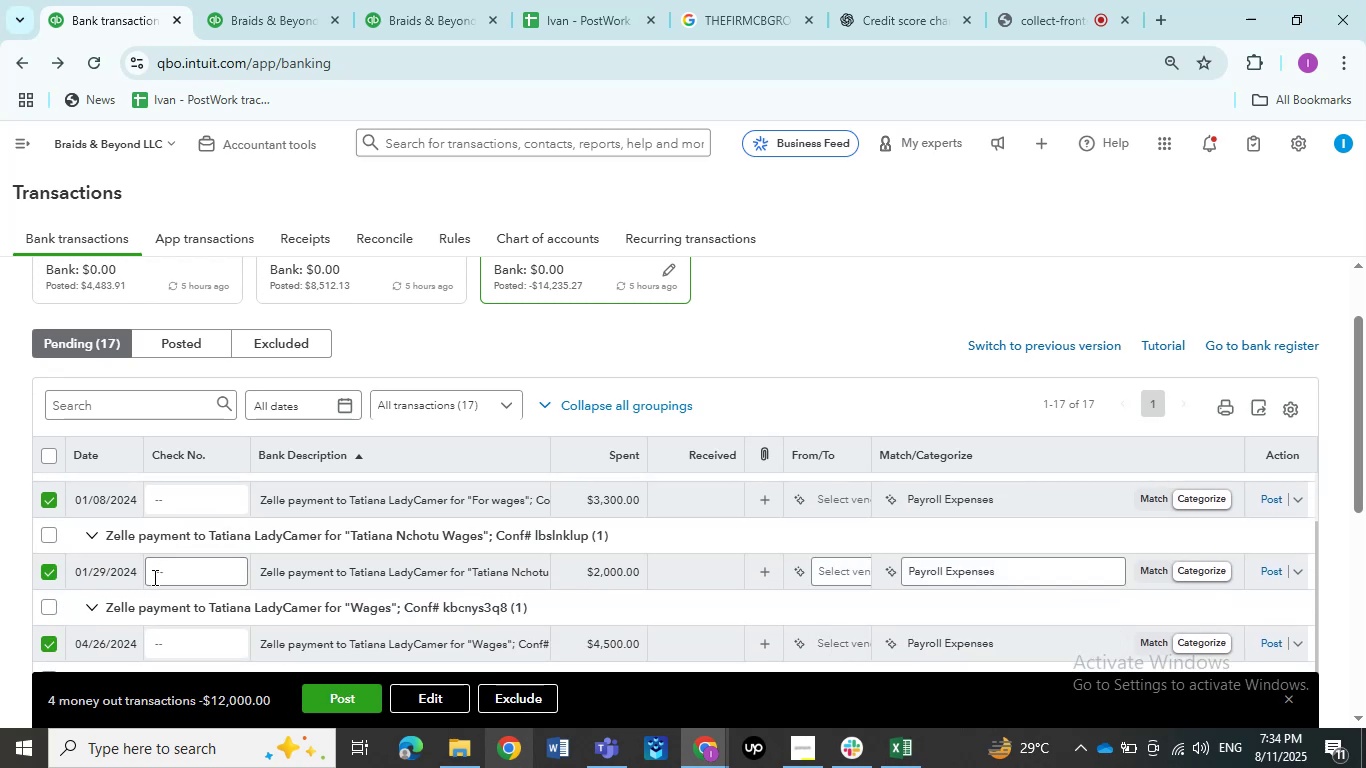 
scroll: coordinate [153, 577], scroll_direction: down, amount: 1.0
 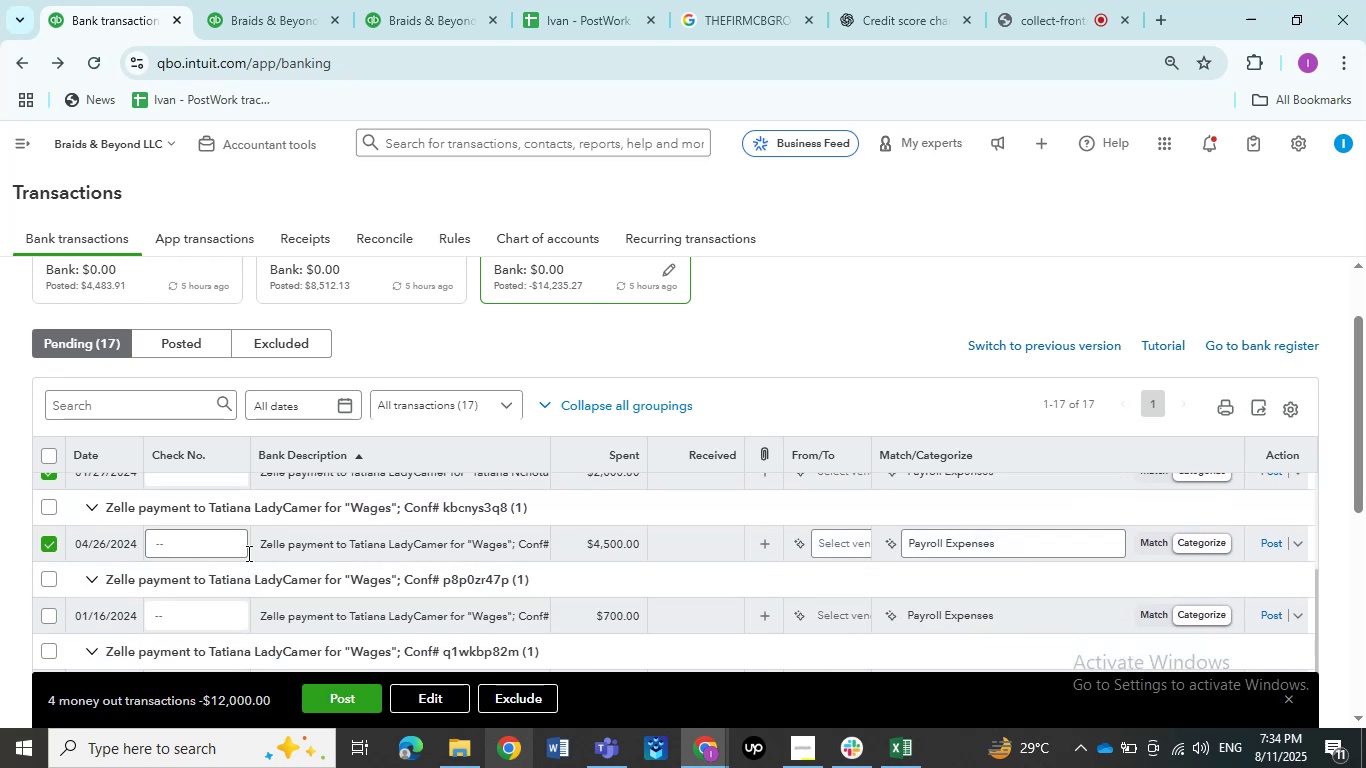 
wait(5.91)
 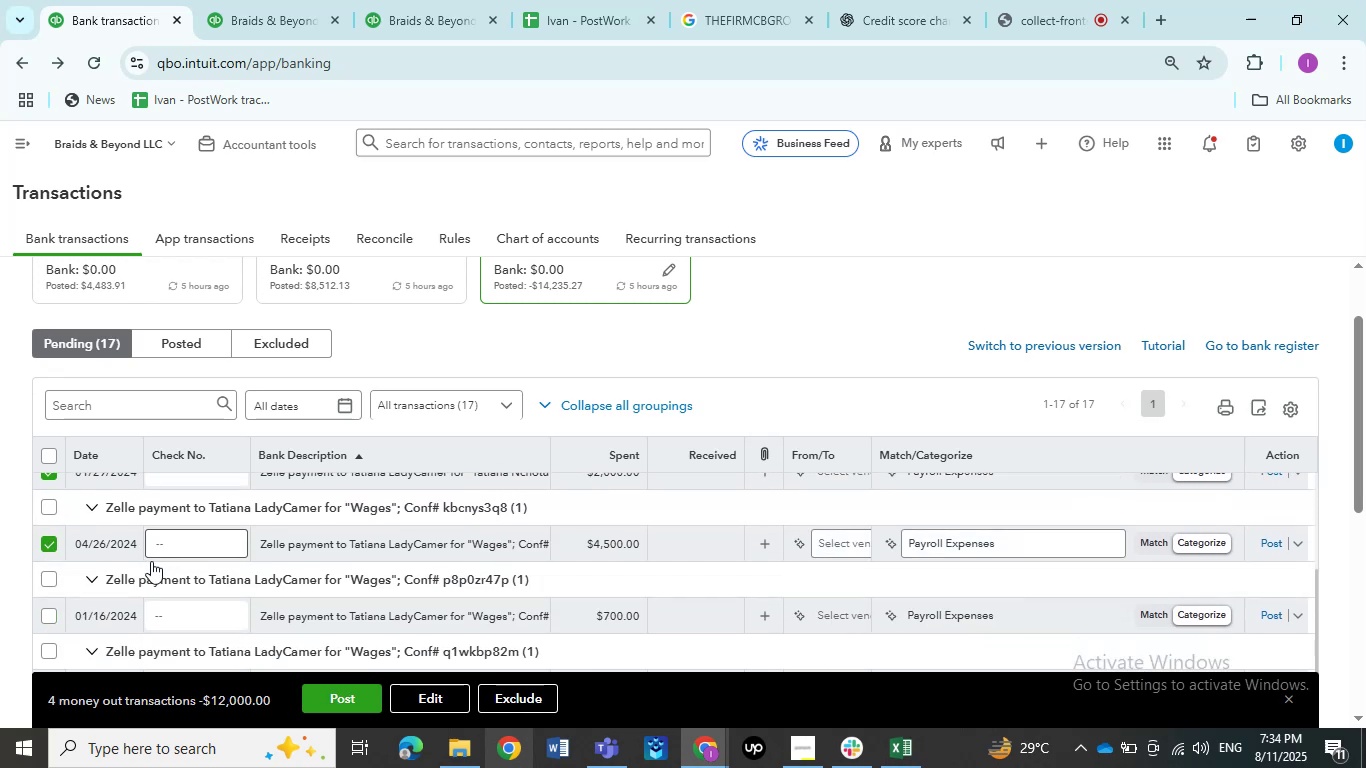 
scroll: coordinate [477, 453], scroll_direction: down, amount: 1.0
 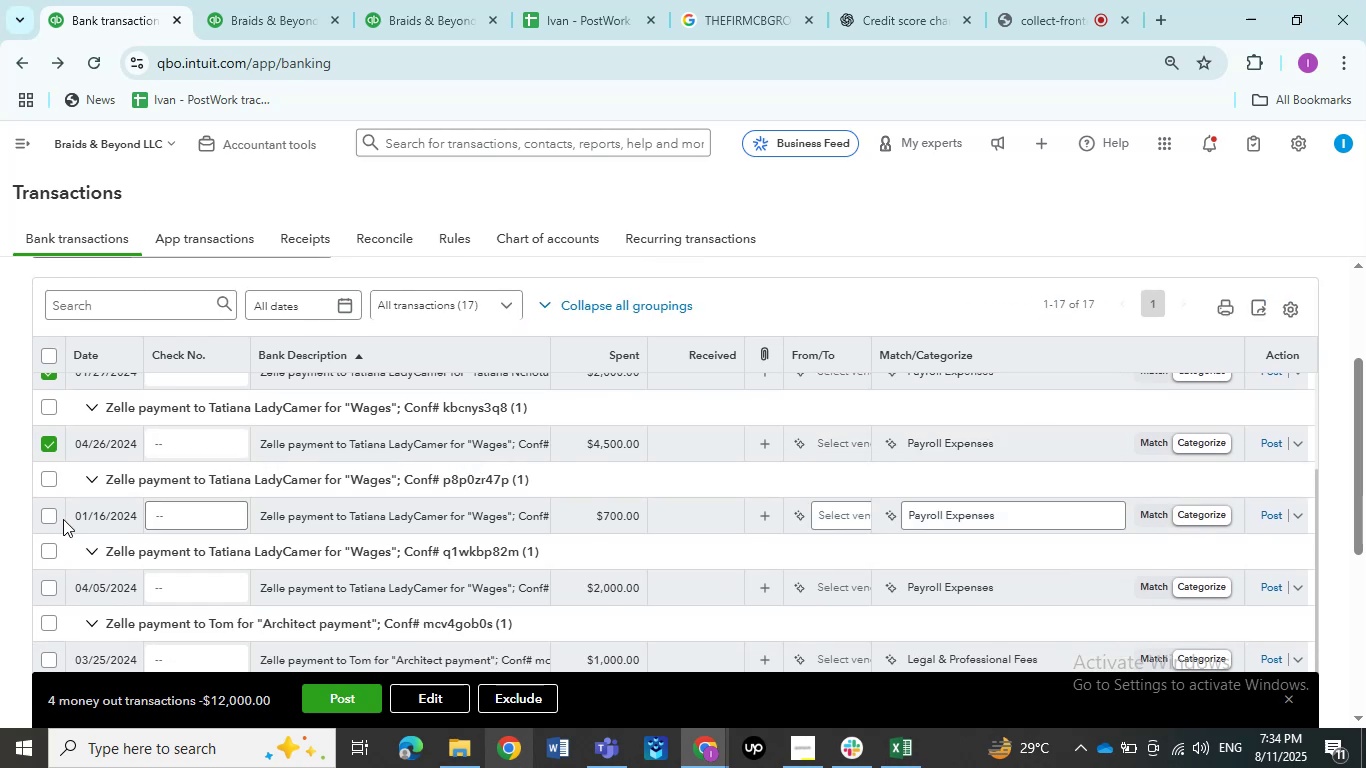 
left_click([49, 520])
 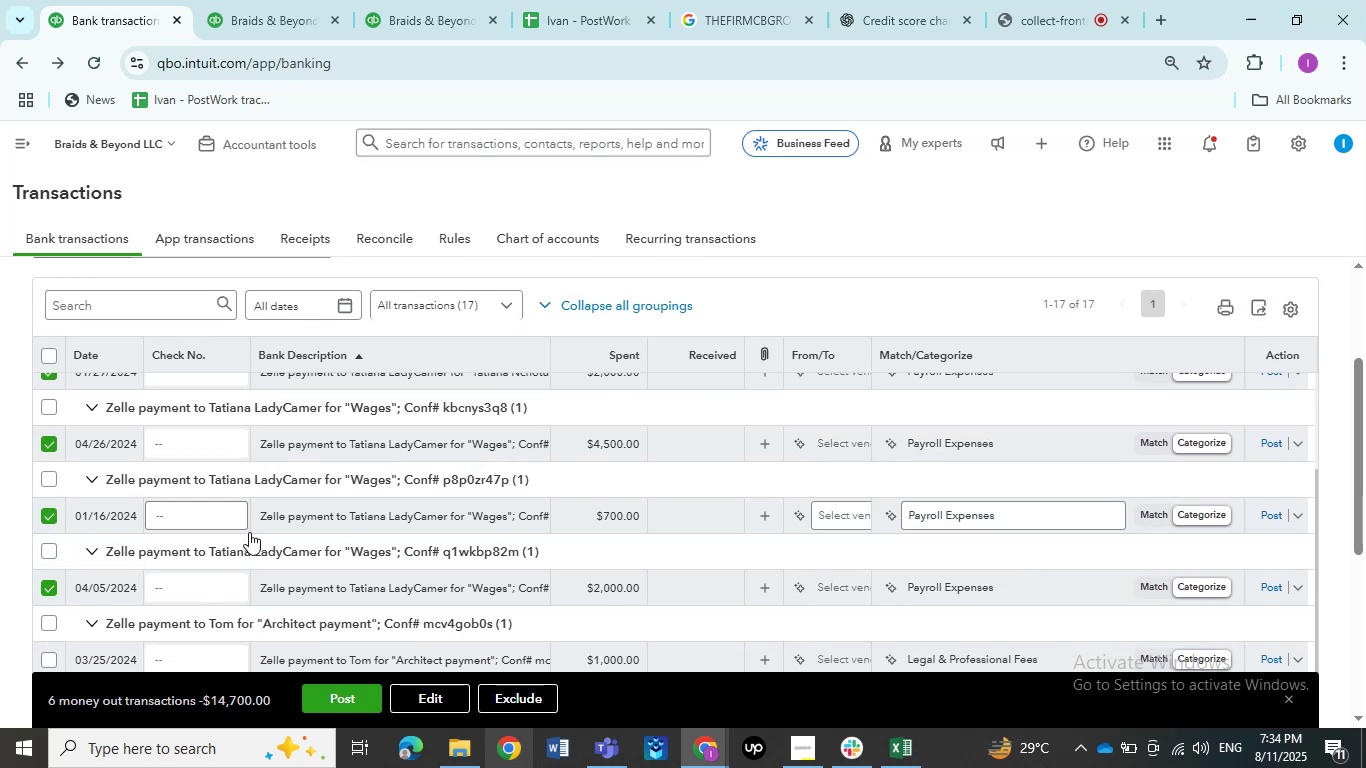 
left_click([422, 692])
 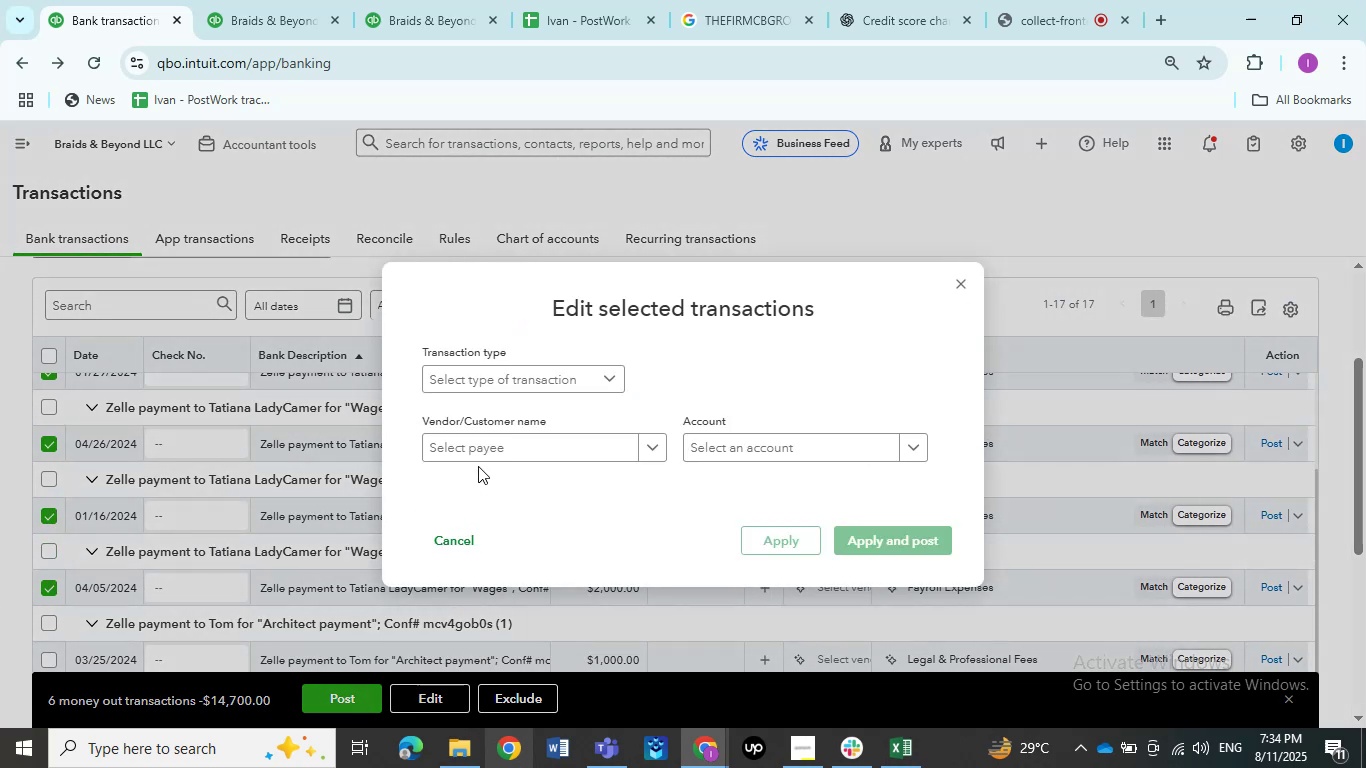 
left_click([497, 387])
 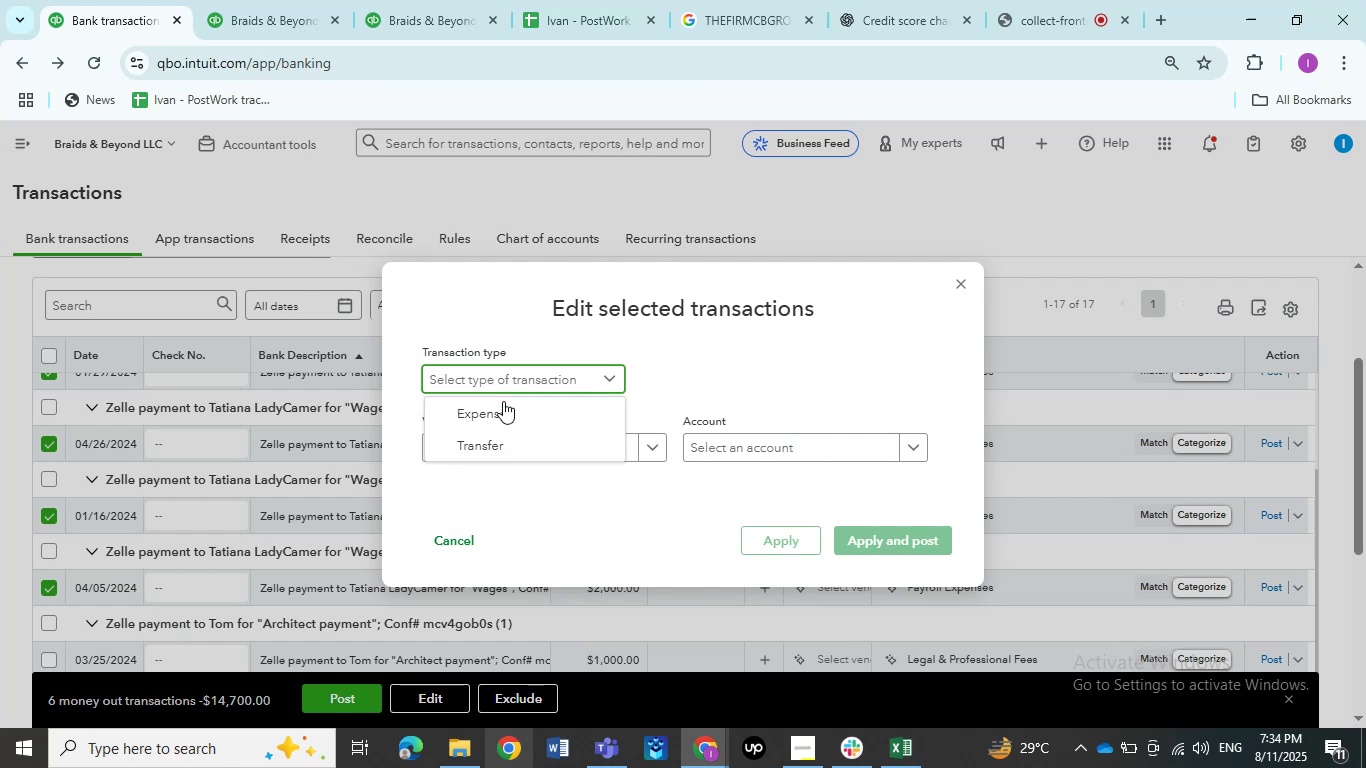 
left_click([504, 407])
 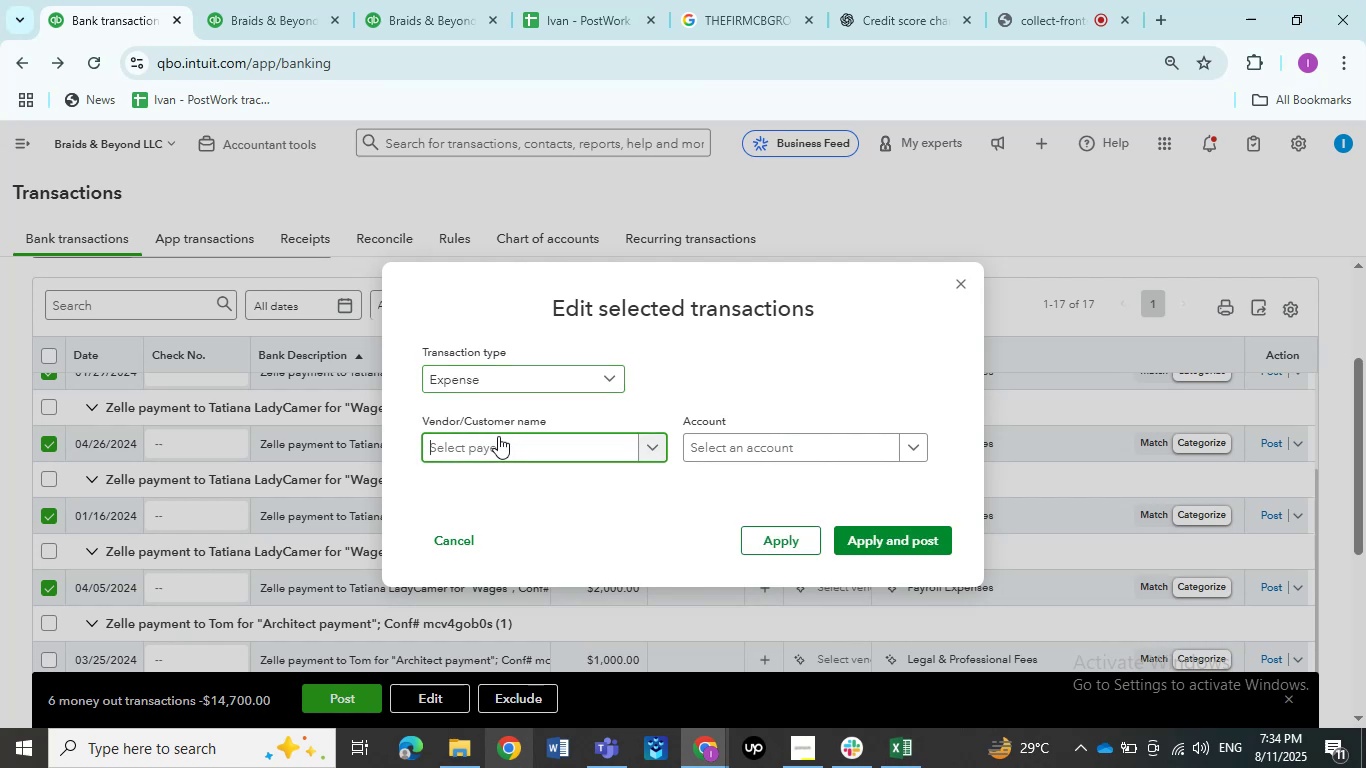 
key(Control+V)
 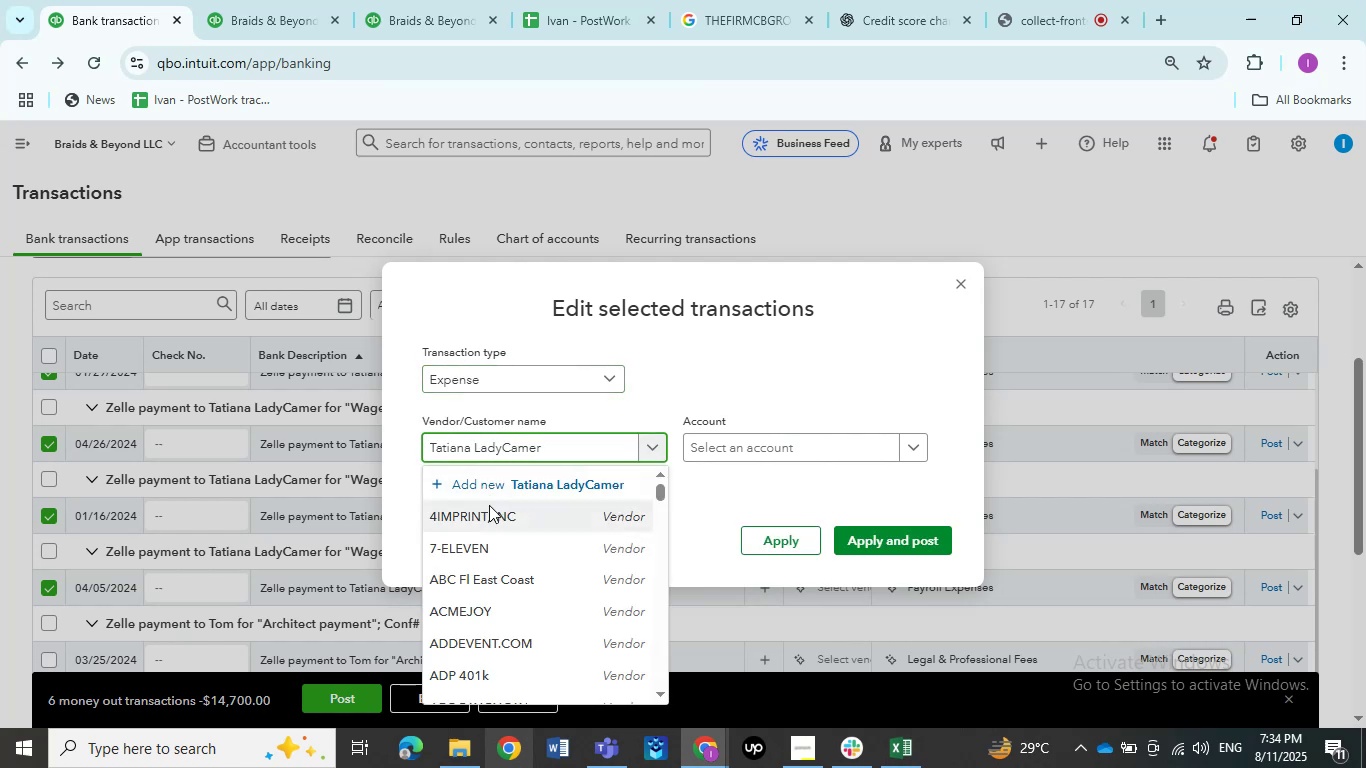 
left_click([493, 485])
 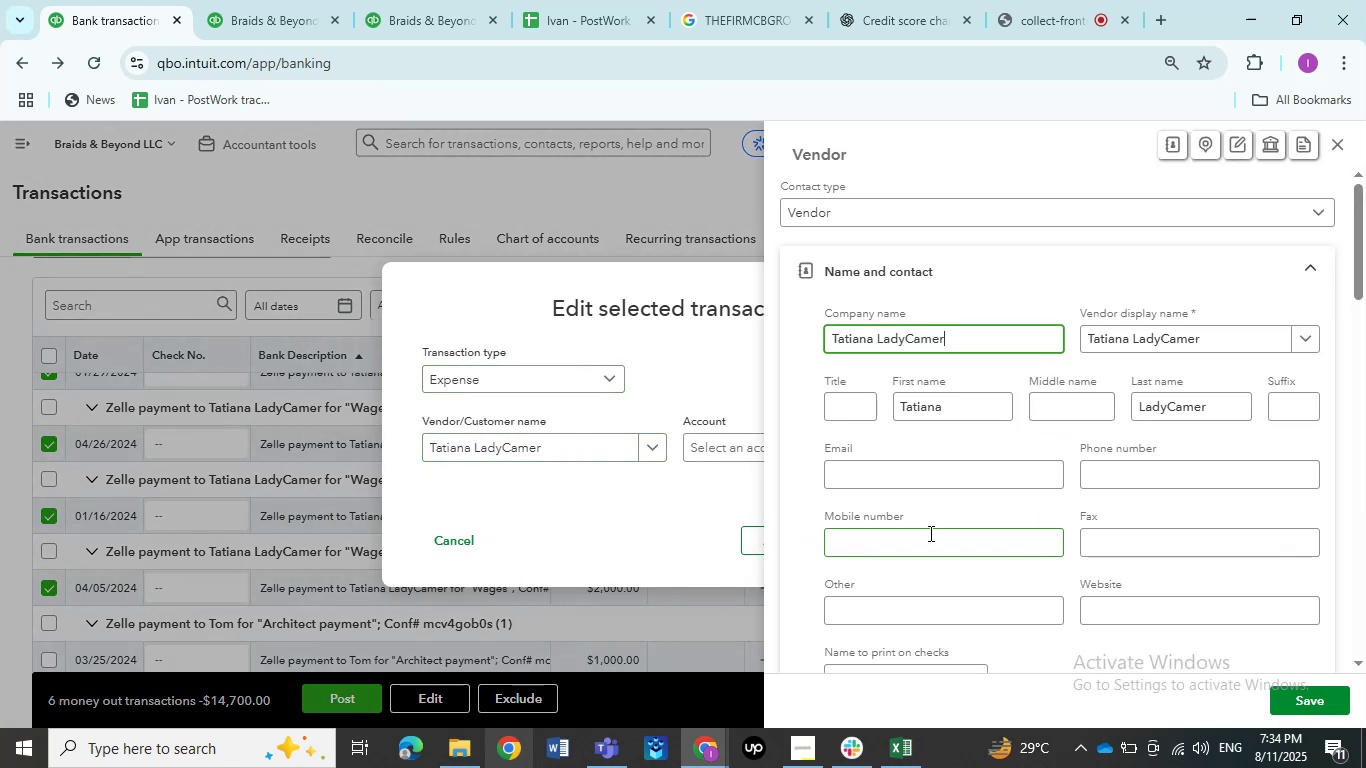 
wait(6.96)
 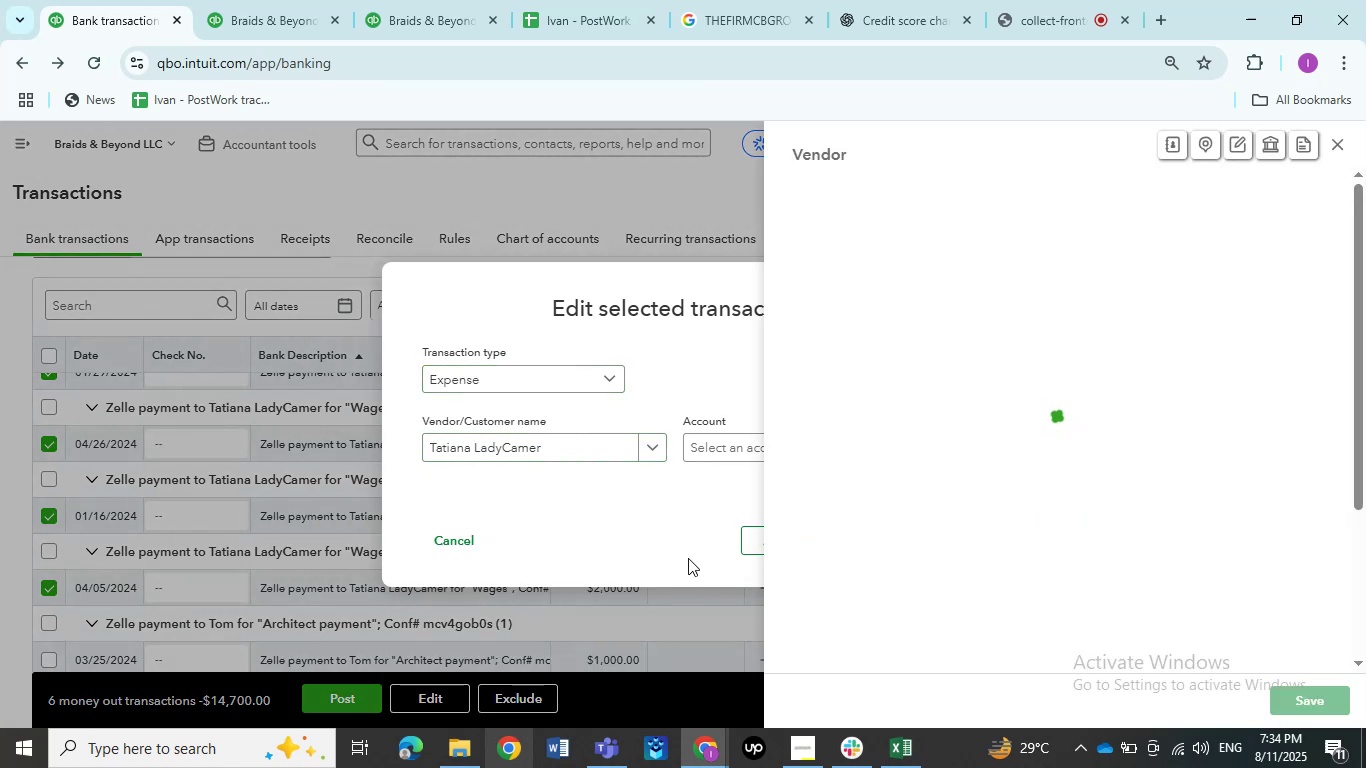 
left_click([1321, 691])
 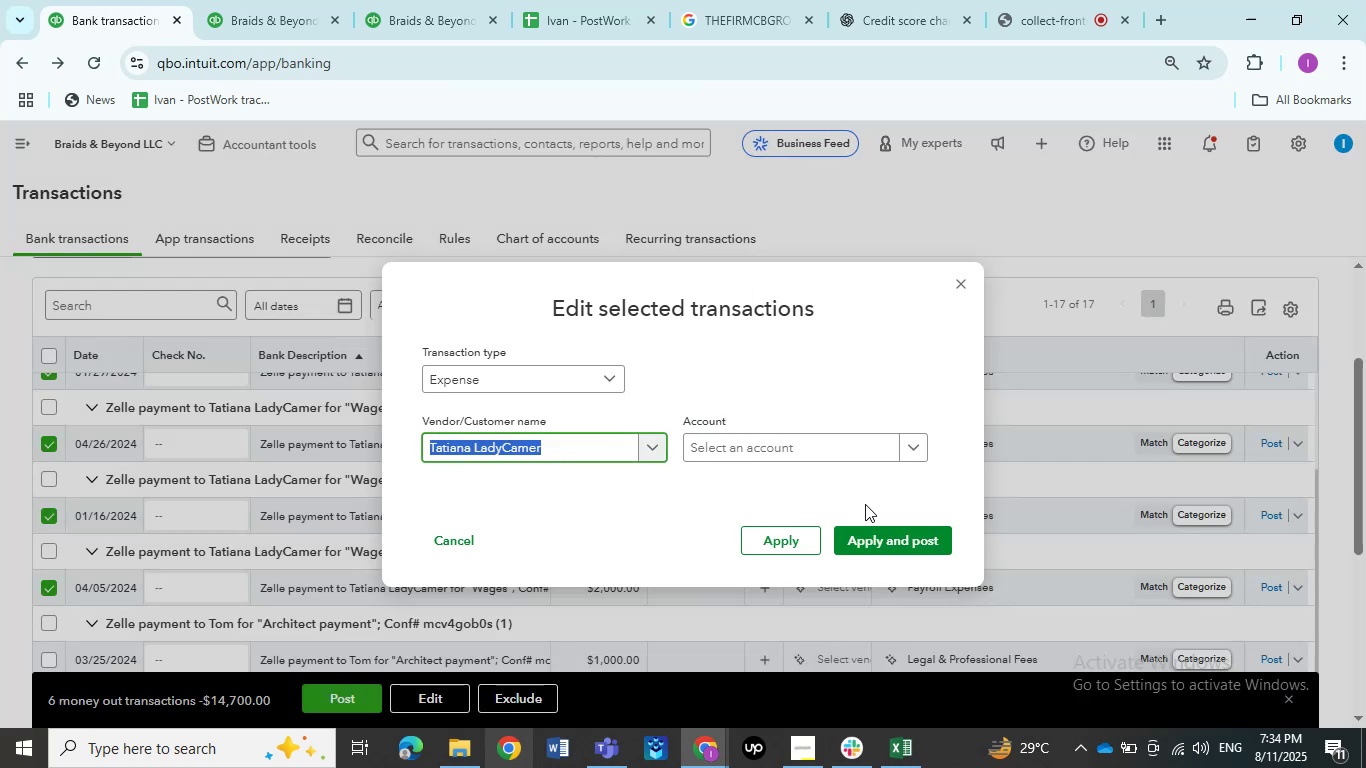 
wait(6.9)
 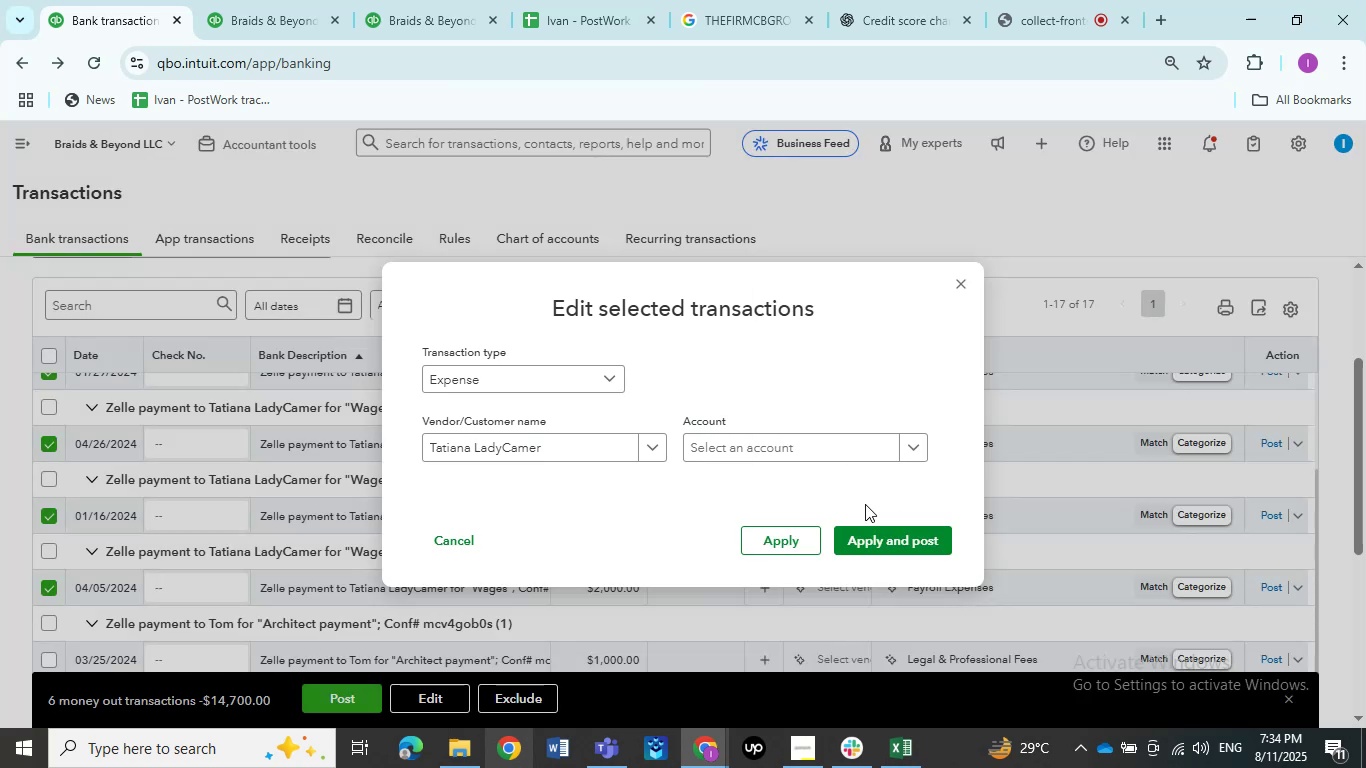 
left_click([837, 461])
 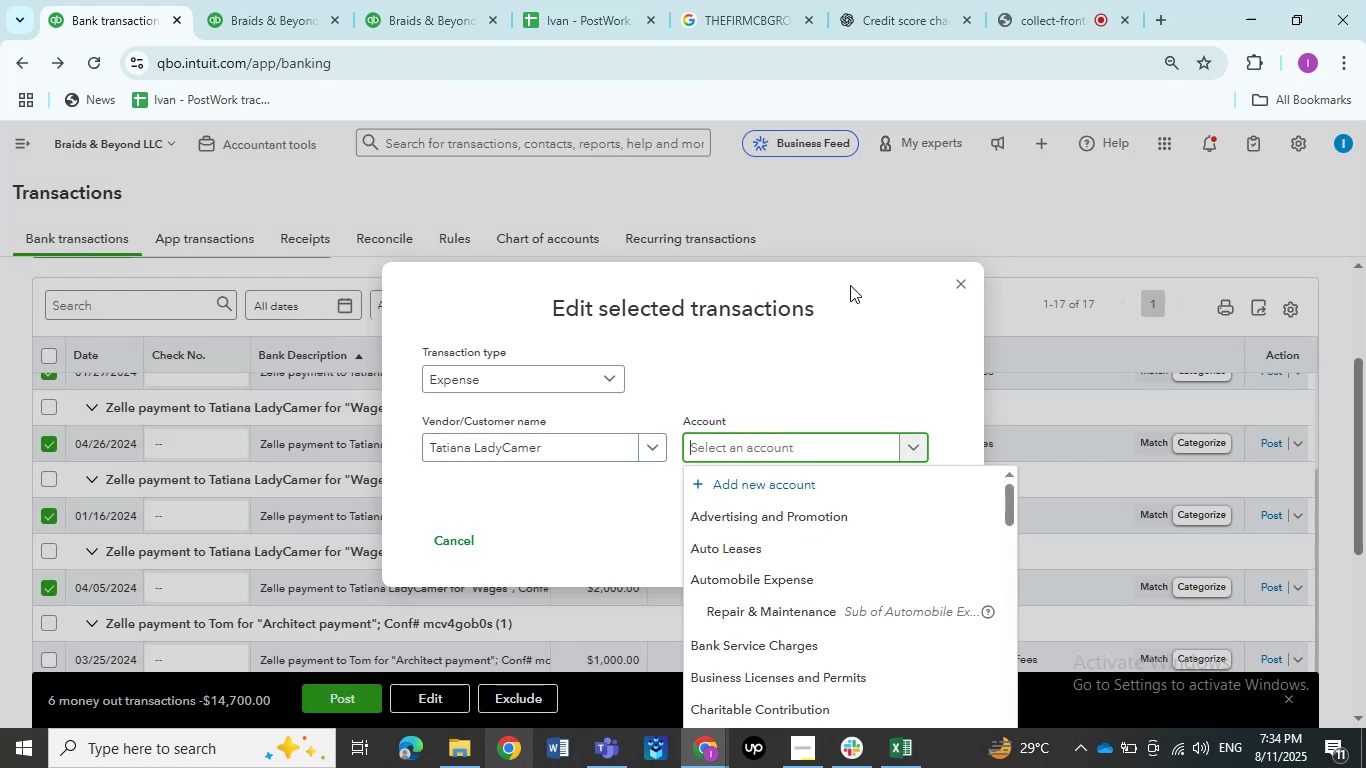 
type(wages)
 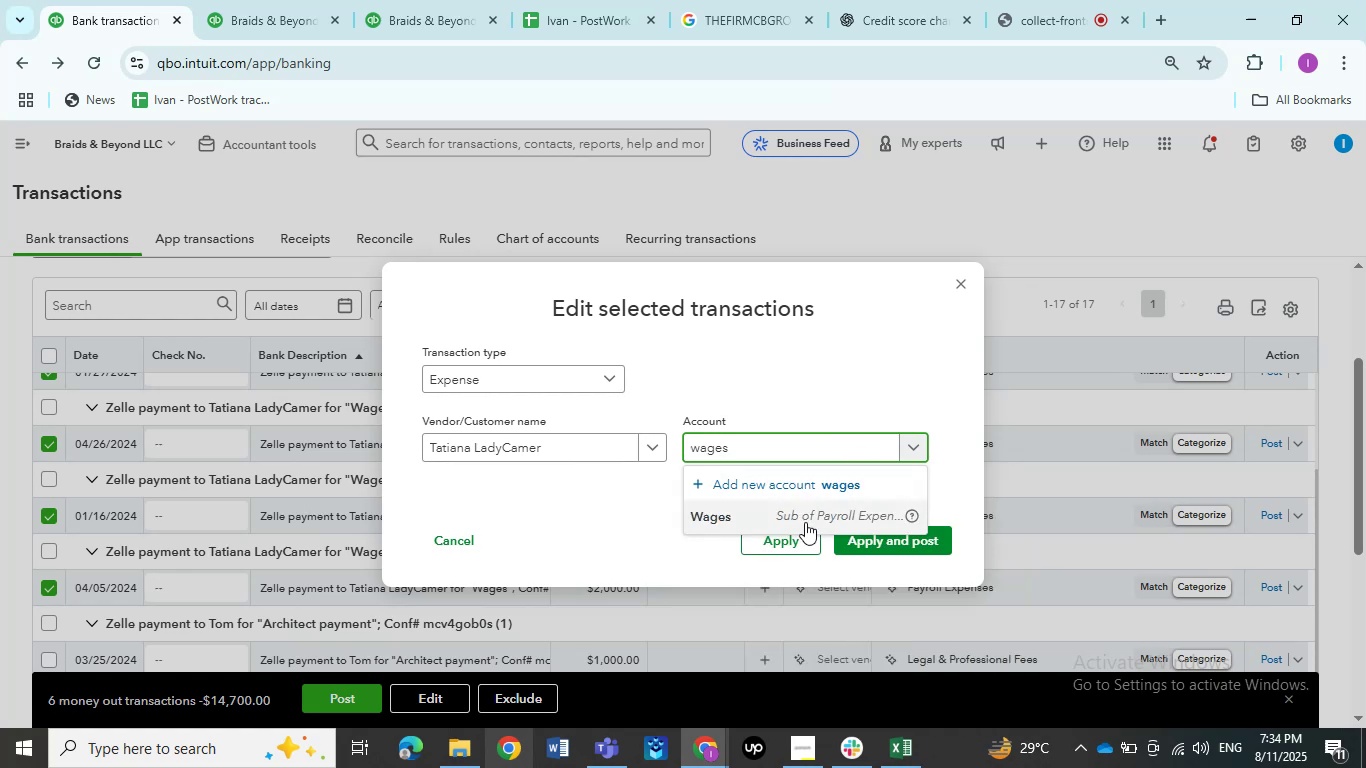 
left_click([805, 522])
 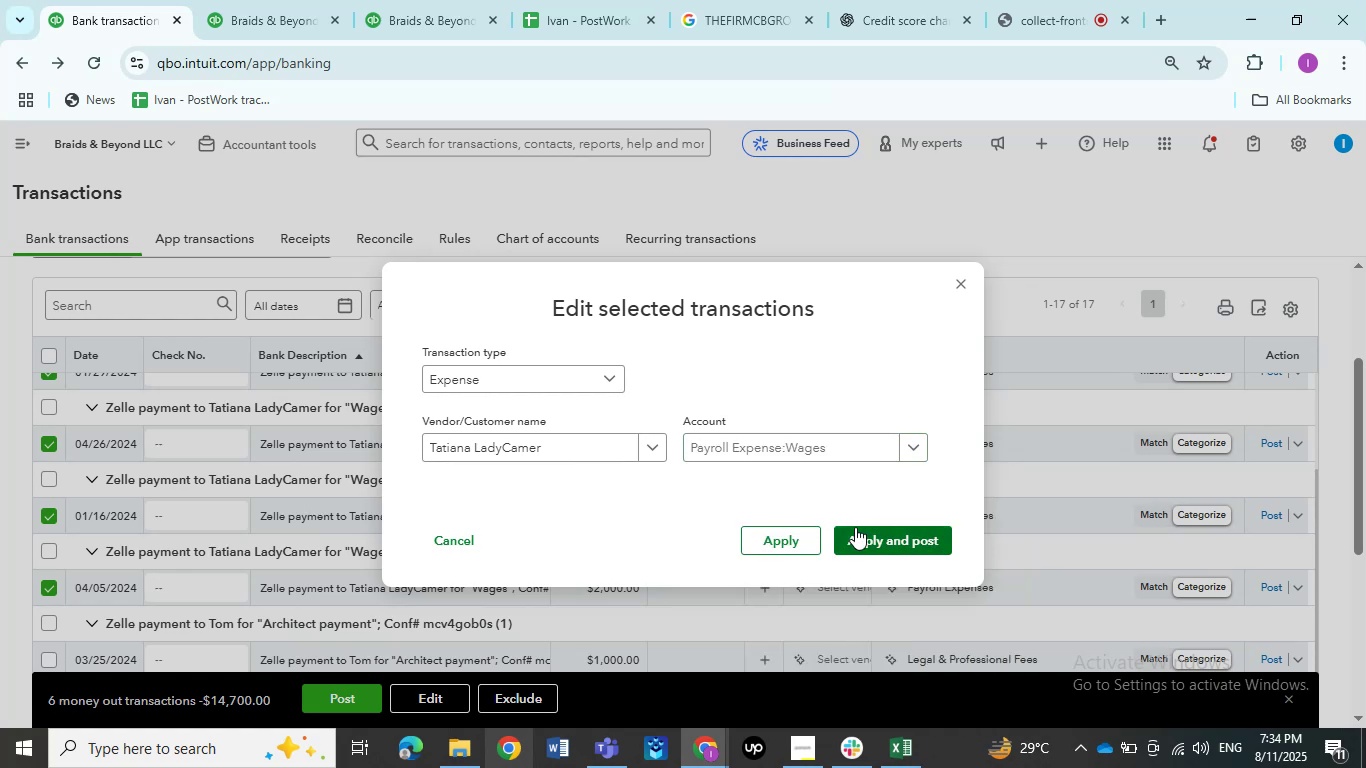 
left_click([855, 527])
 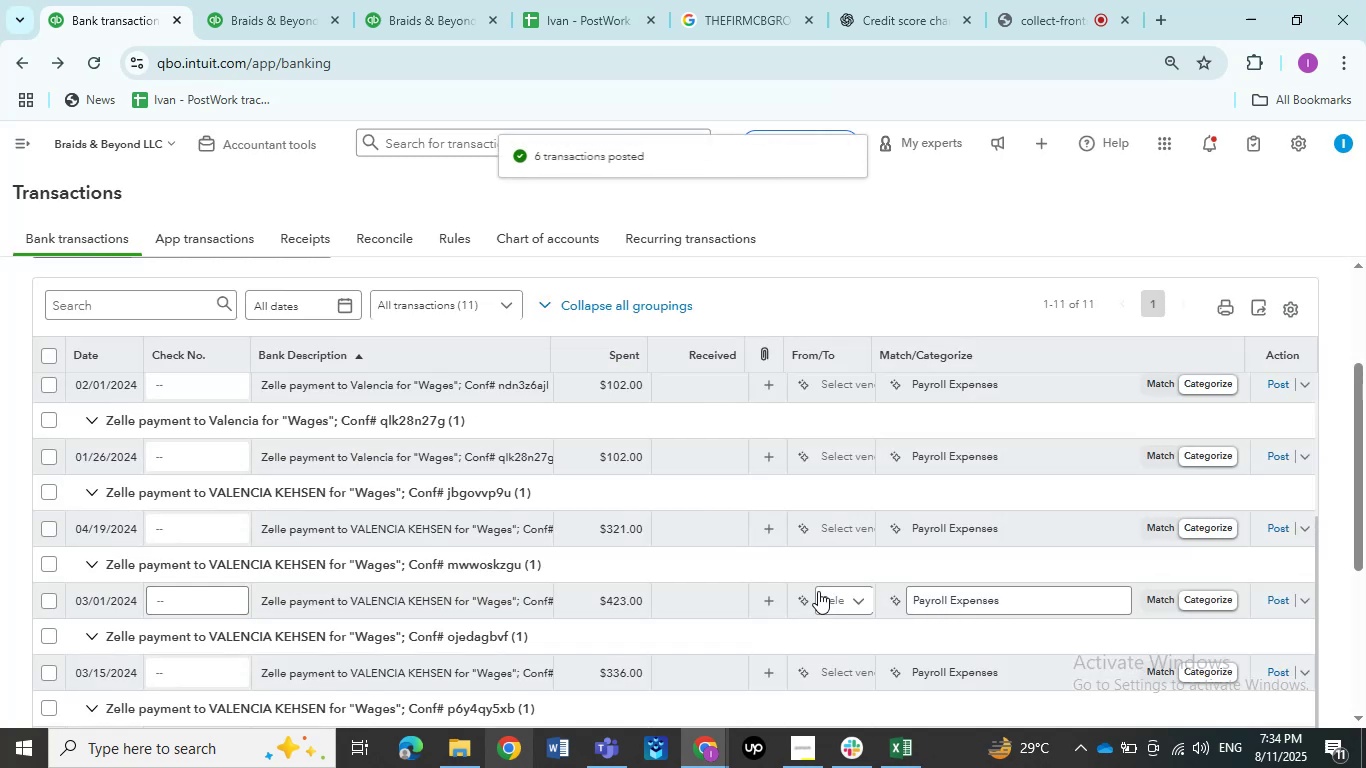 
scroll: coordinate [522, 545], scroll_direction: up, amount: 6.0
 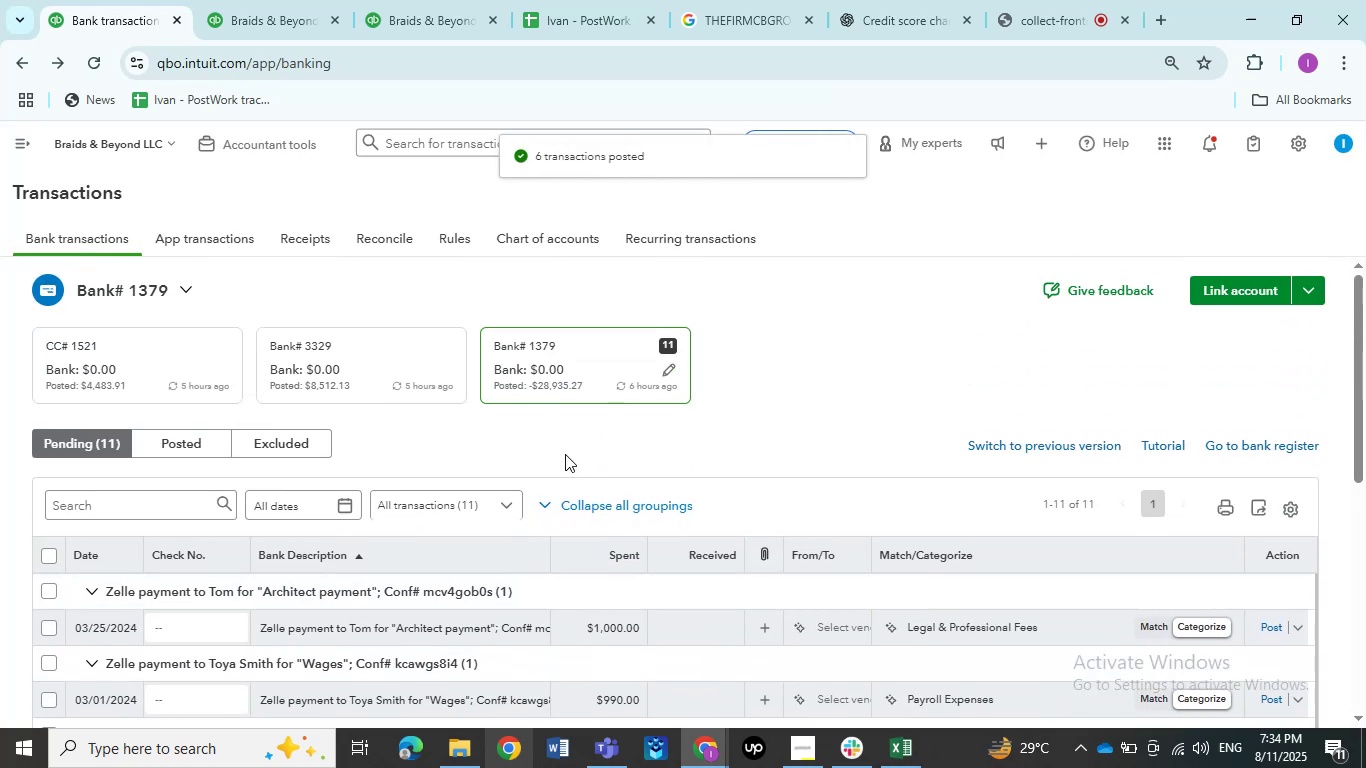 
scroll: coordinate [554, 454], scroll_direction: down, amount: 1.0
 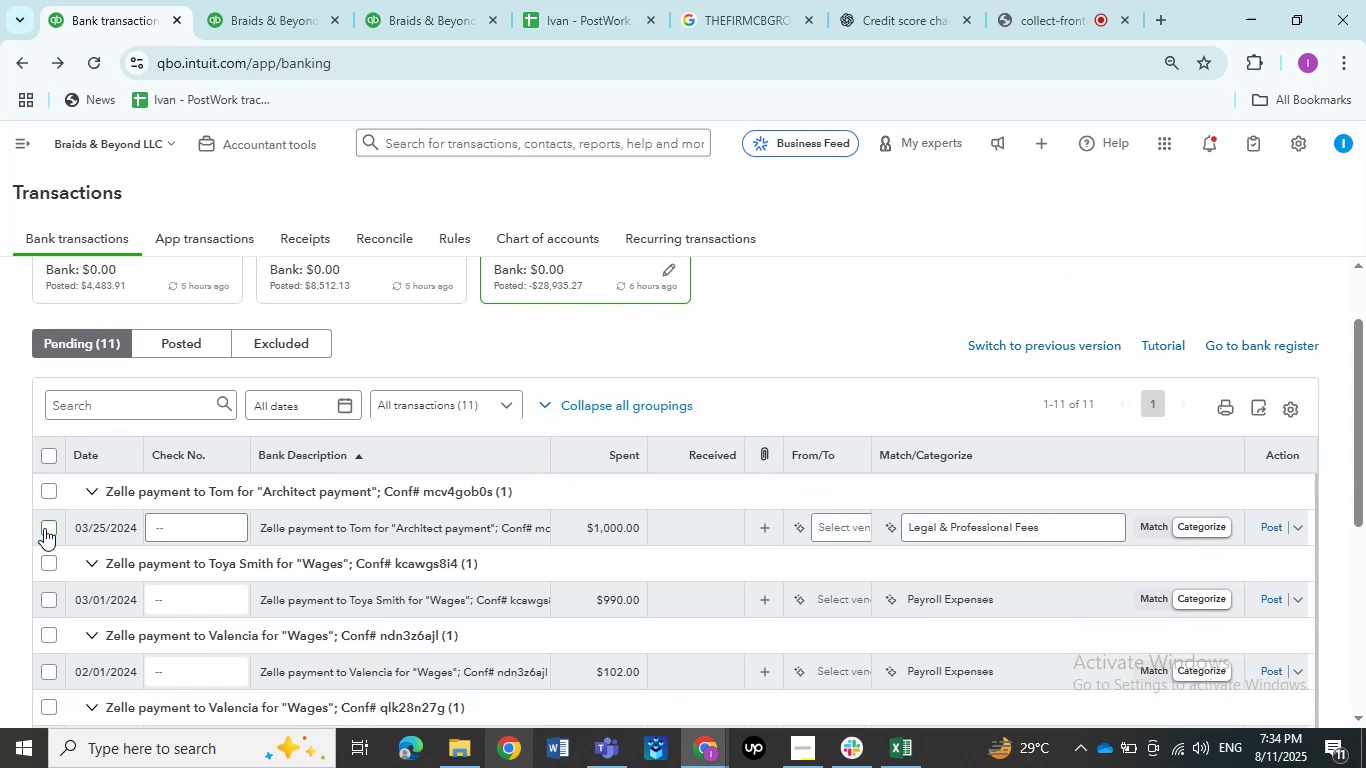 
left_click([357, 536])
 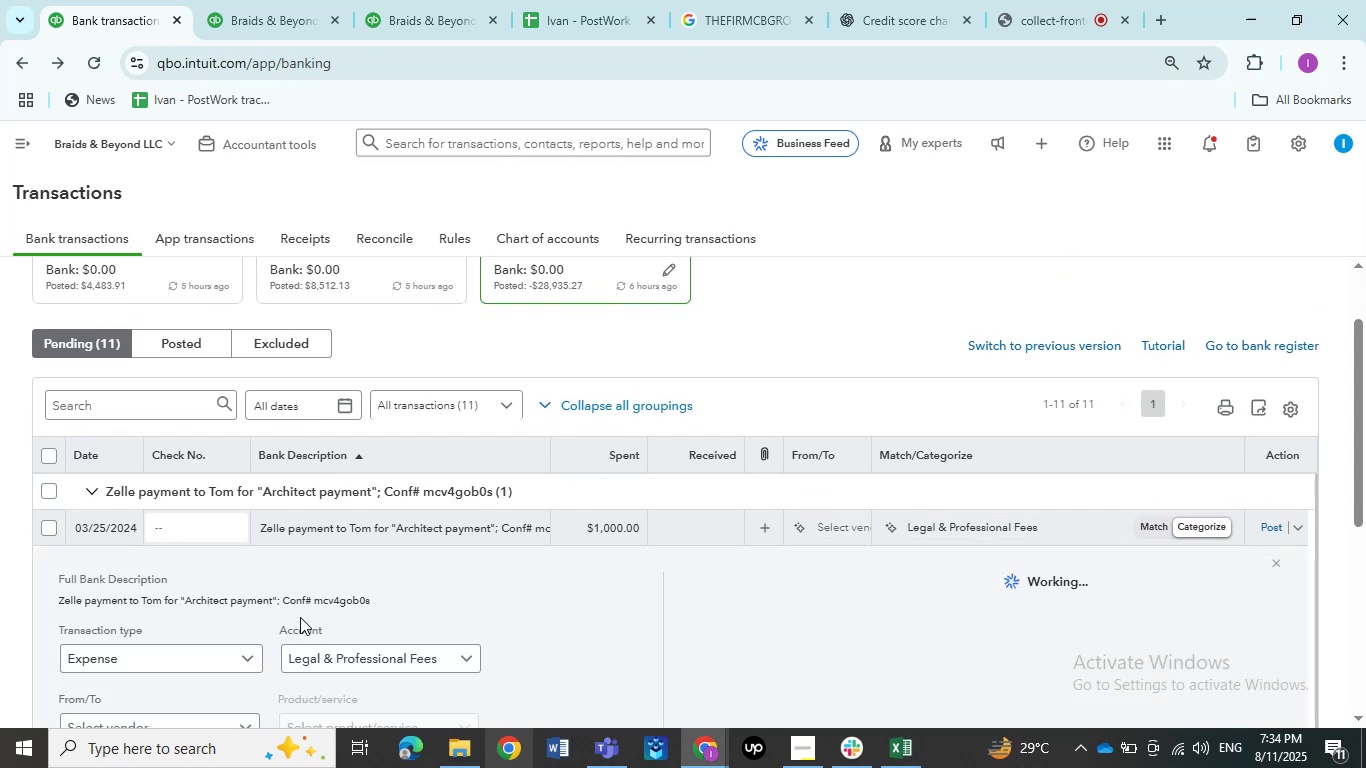 
scroll: coordinate [261, 674], scroll_direction: down, amount: 1.0
 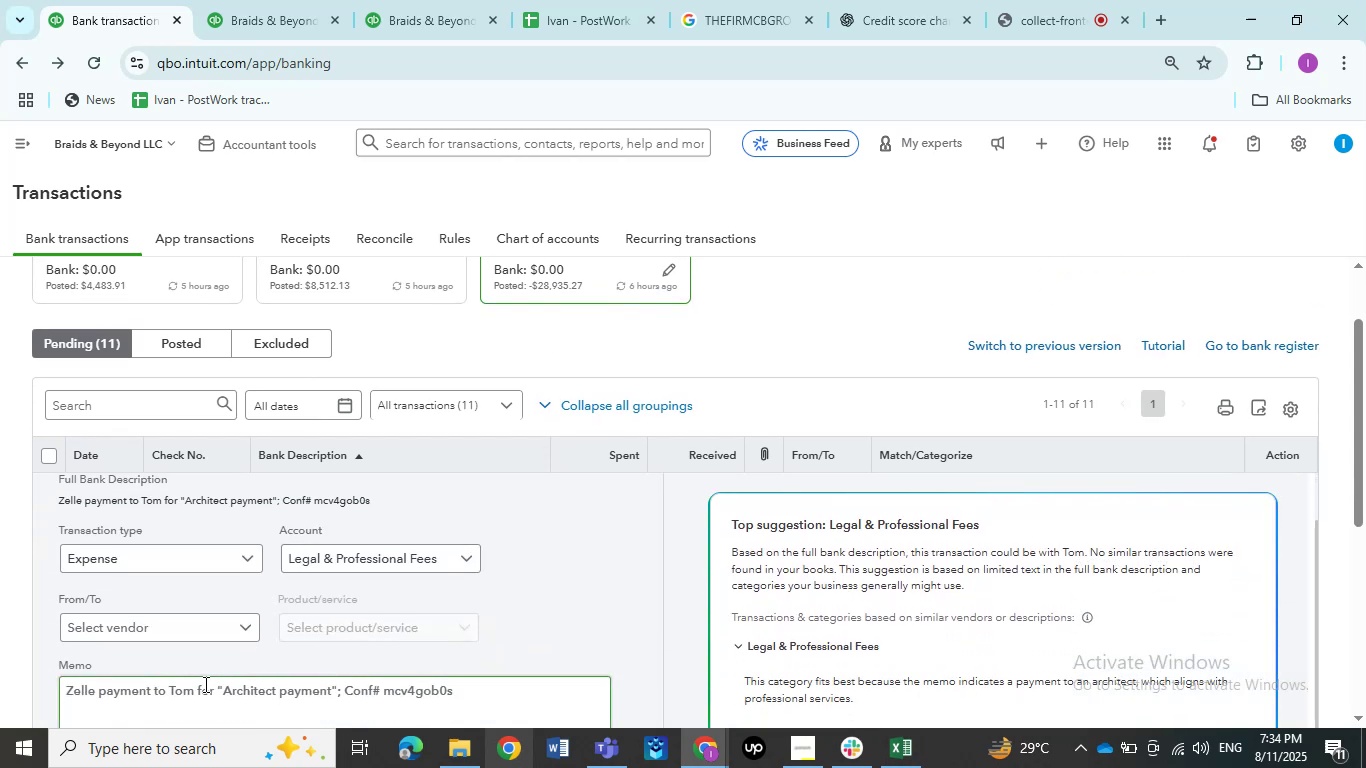 
left_click_drag(start_coordinate=[197, 687], to_coordinate=[170, 691])
 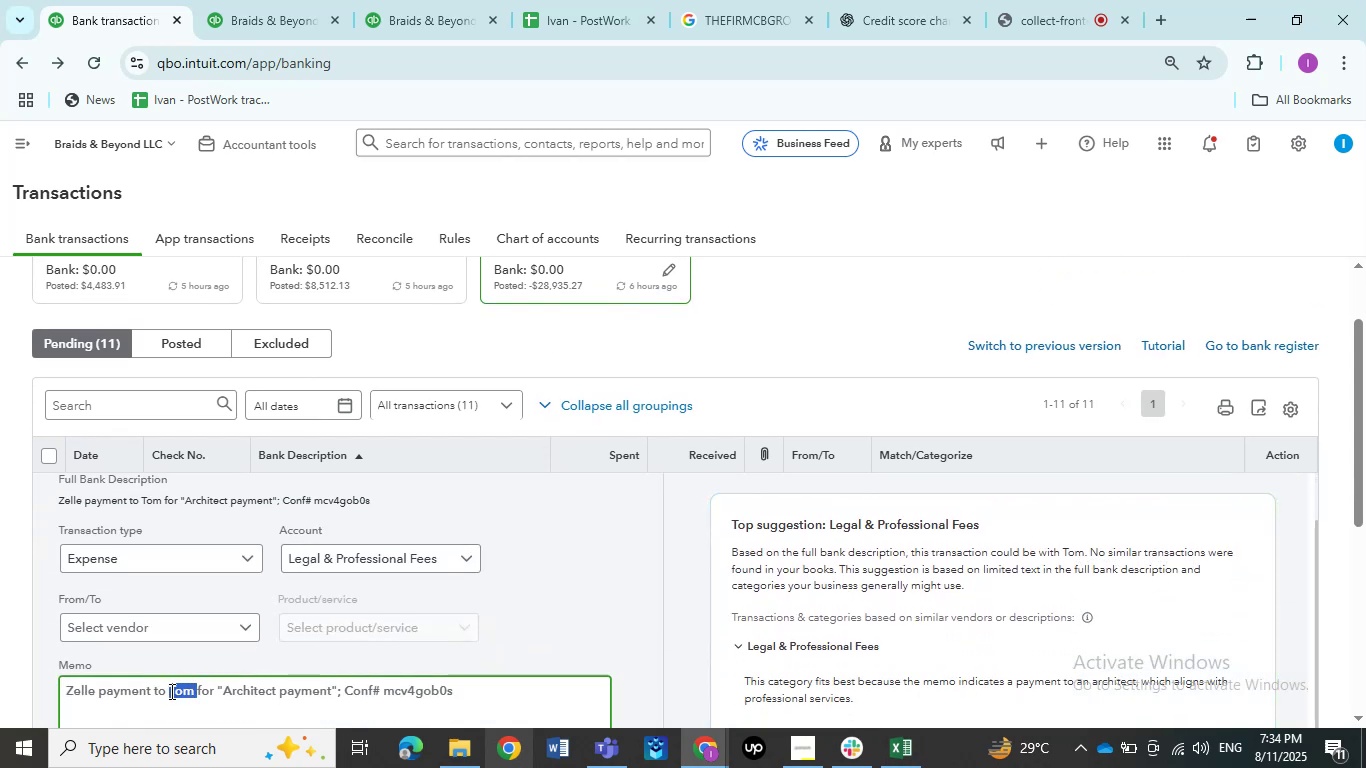 
key(Control+C)
 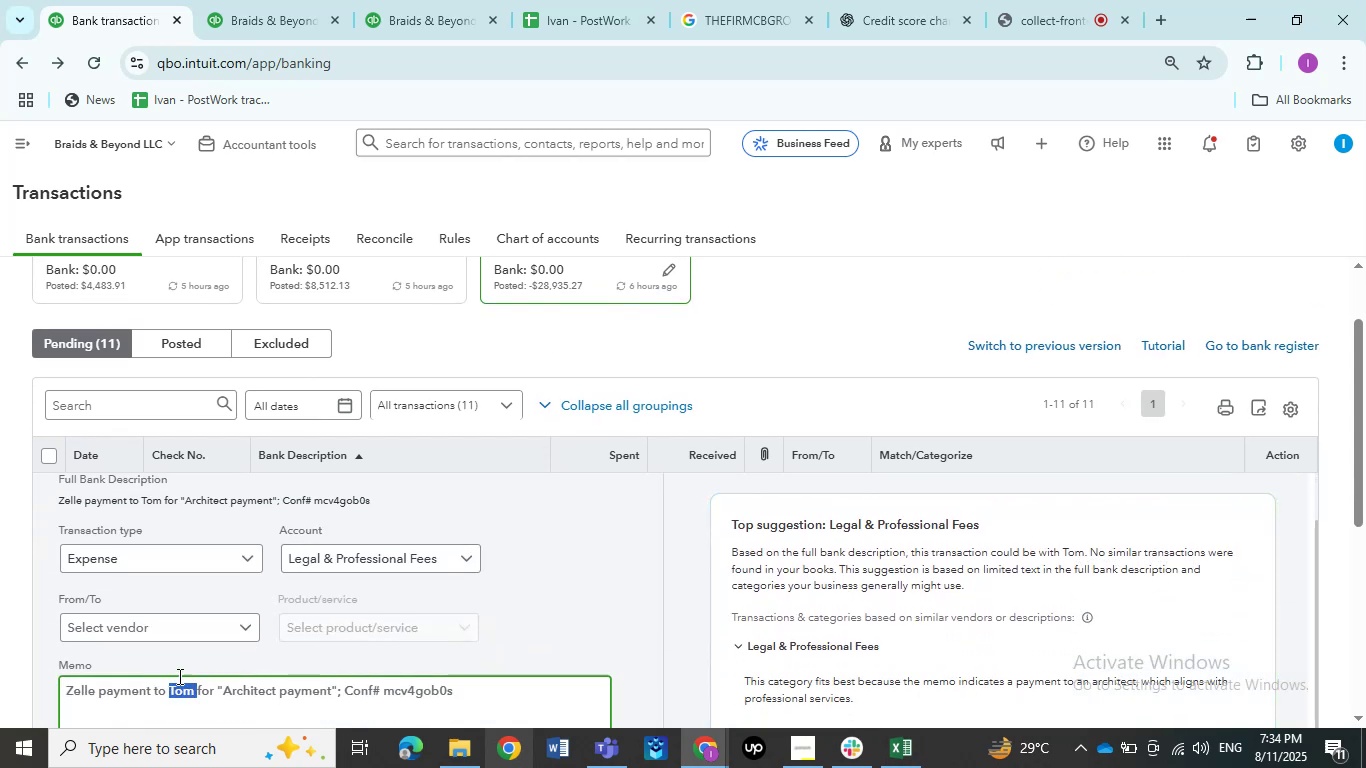 
key(Control+C)
 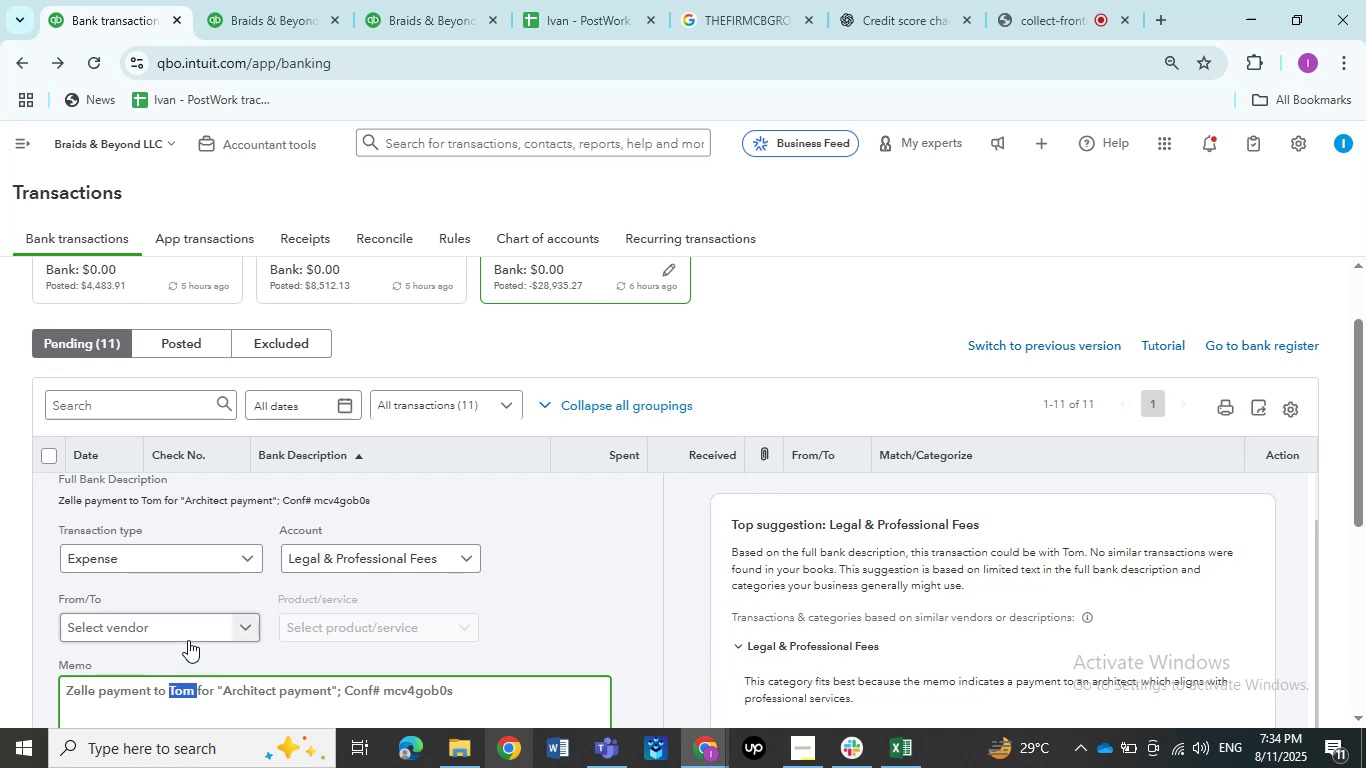 
left_click([187, 639])
 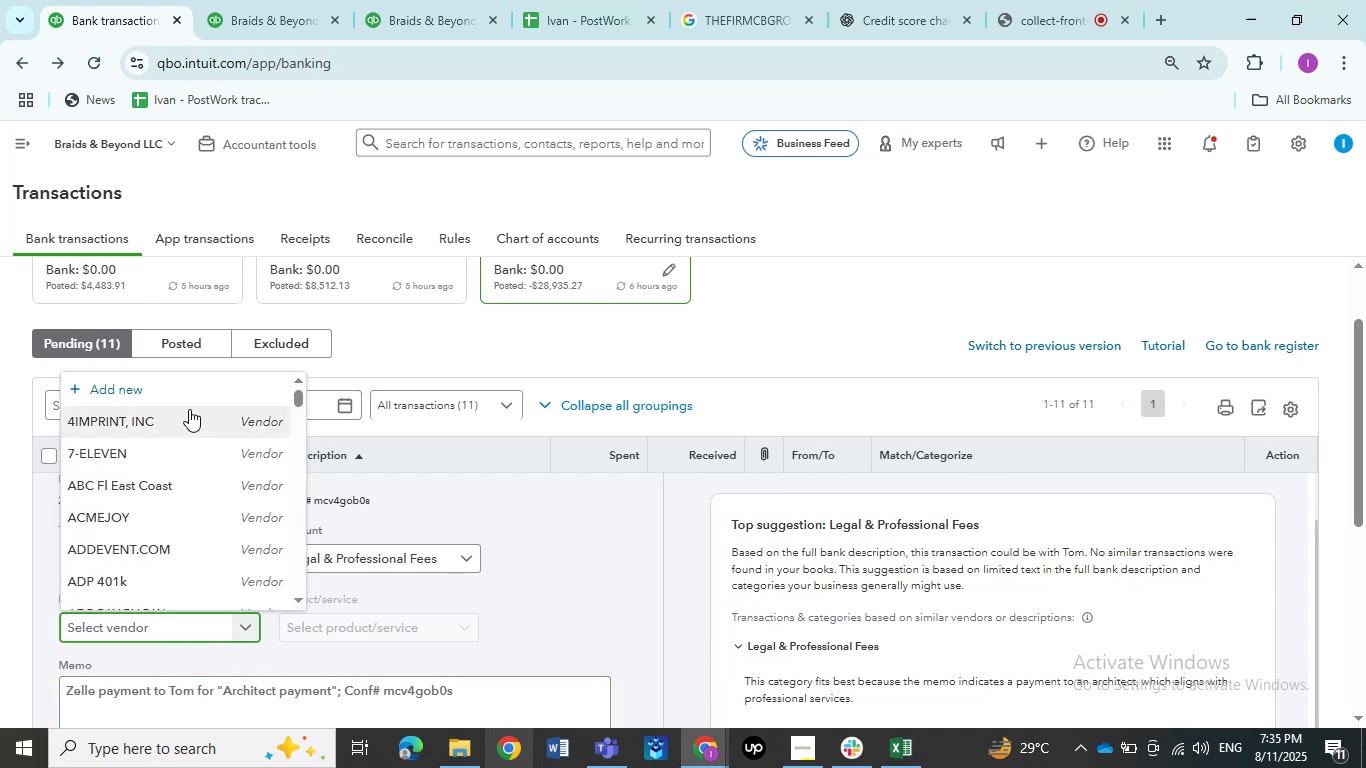 
left_click([187, 399])
 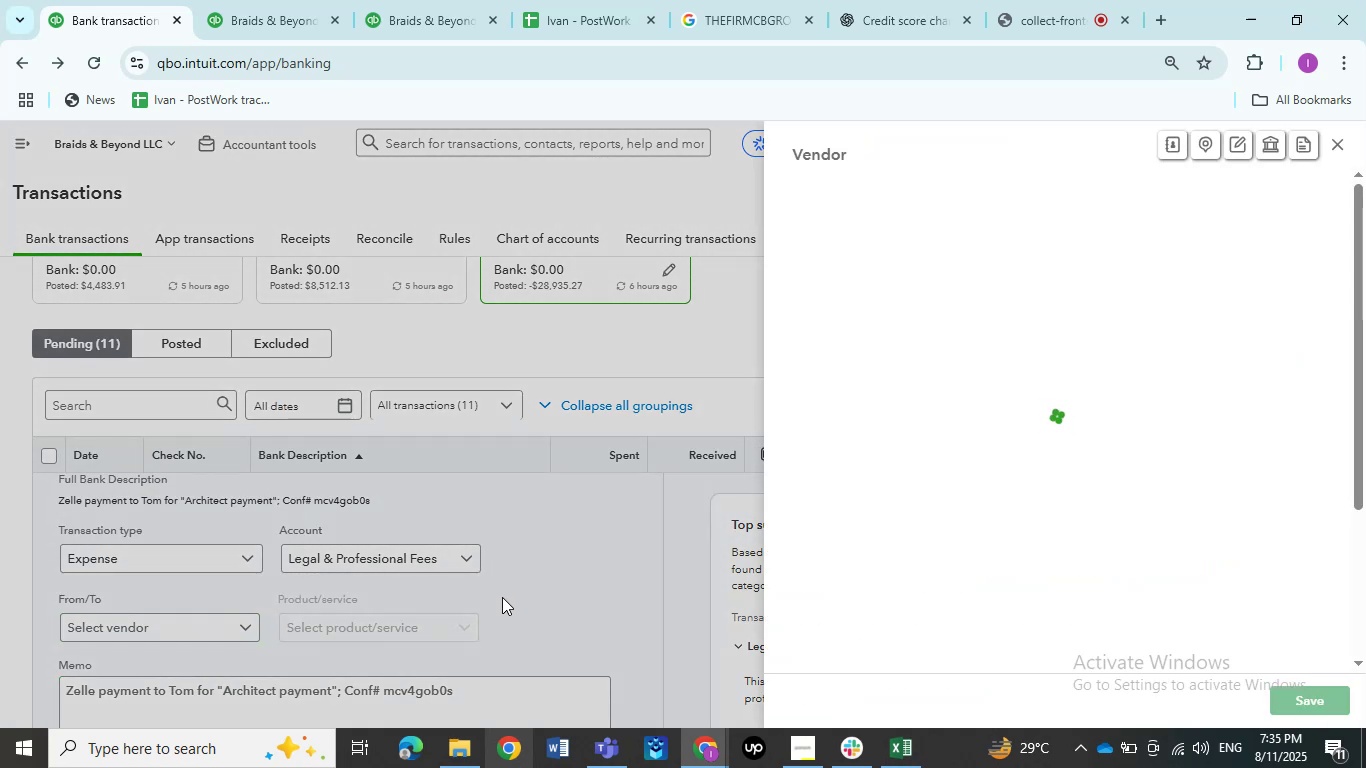 
key(Control+V)
 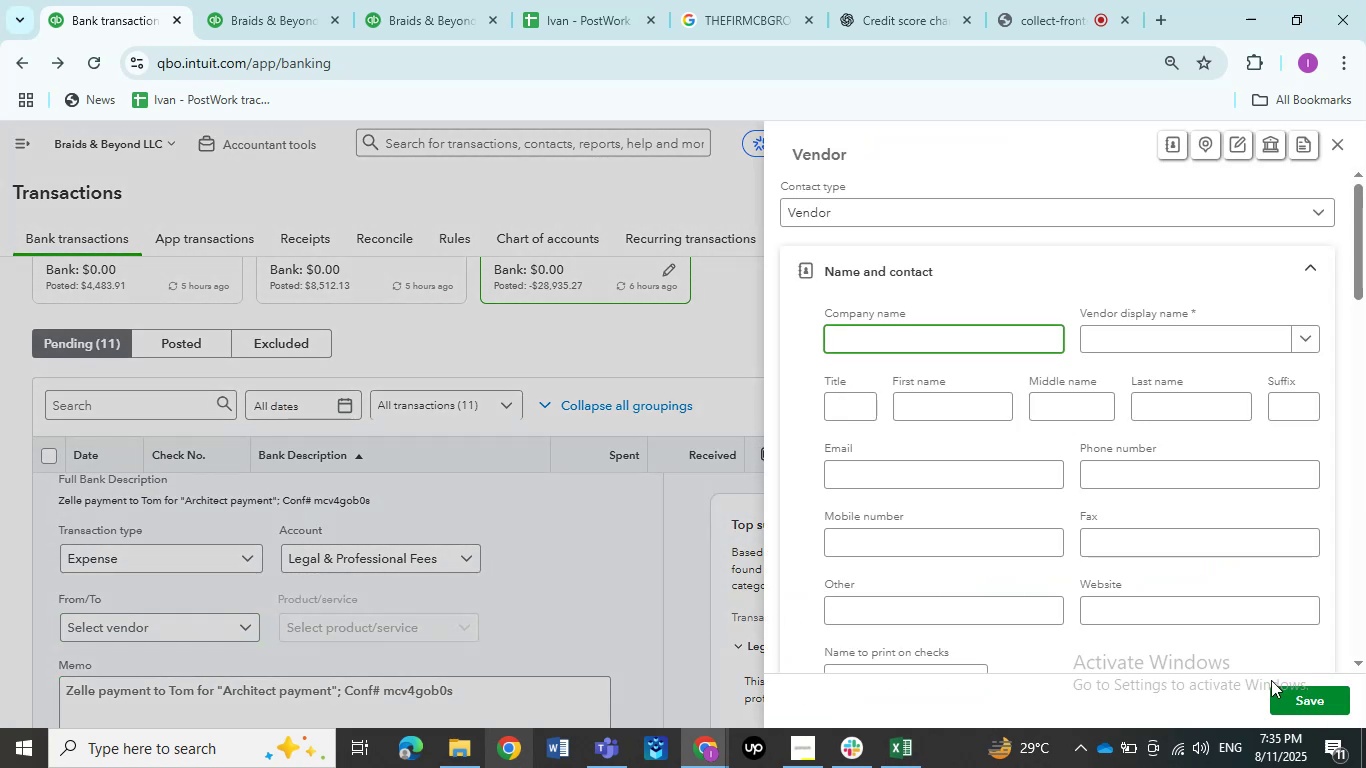 
key(Control+V)
 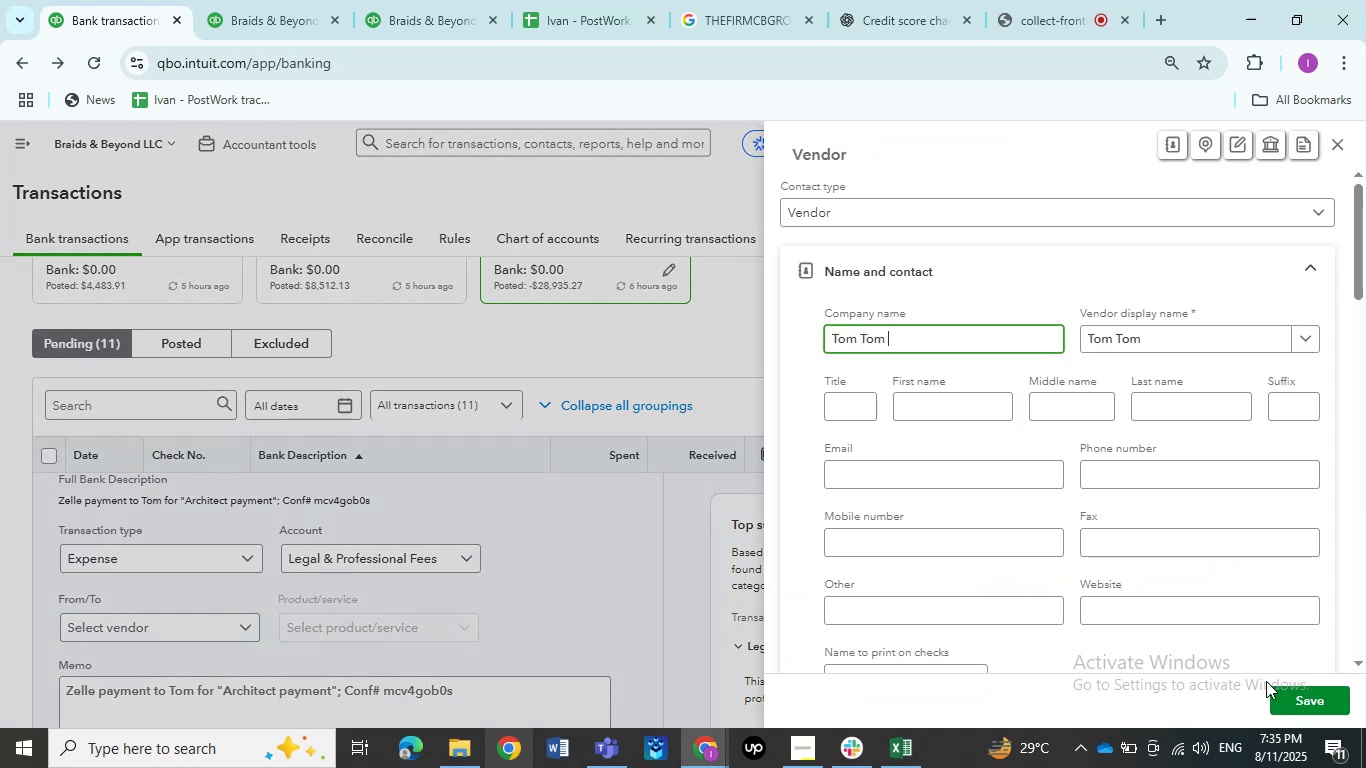 
key(Control+Z)
 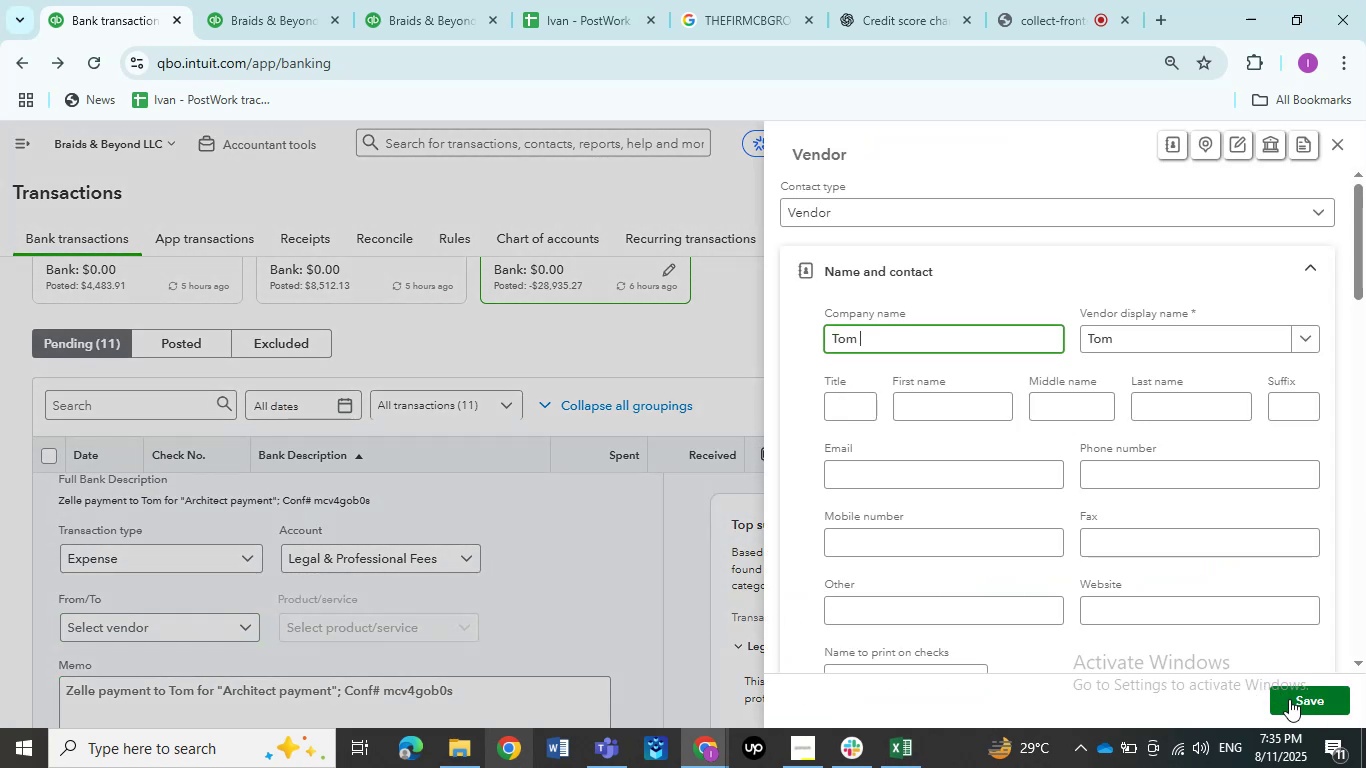 
left_click([1289, 699])
 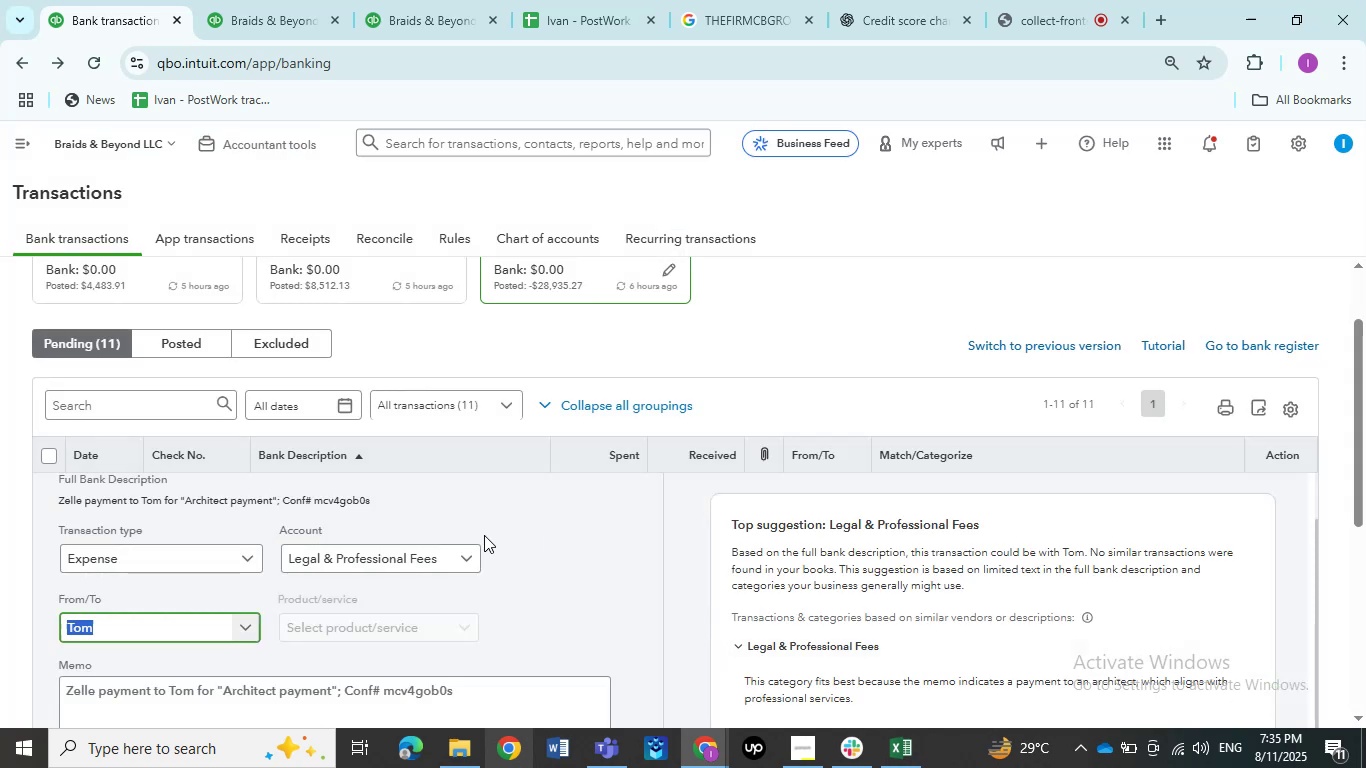 
scroll: coordinate [560, 602], scroll_direction: up, amount: 2.0
 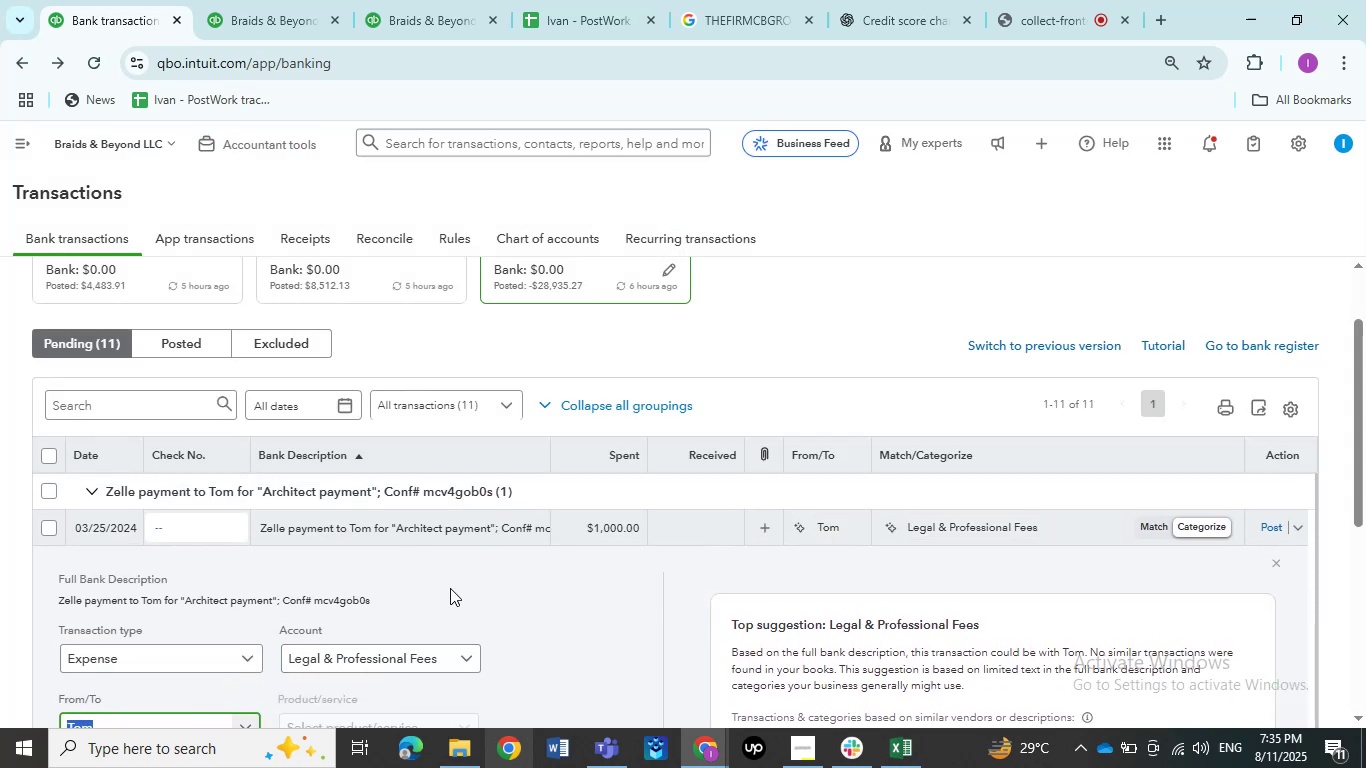 
left_click([413, 651])
 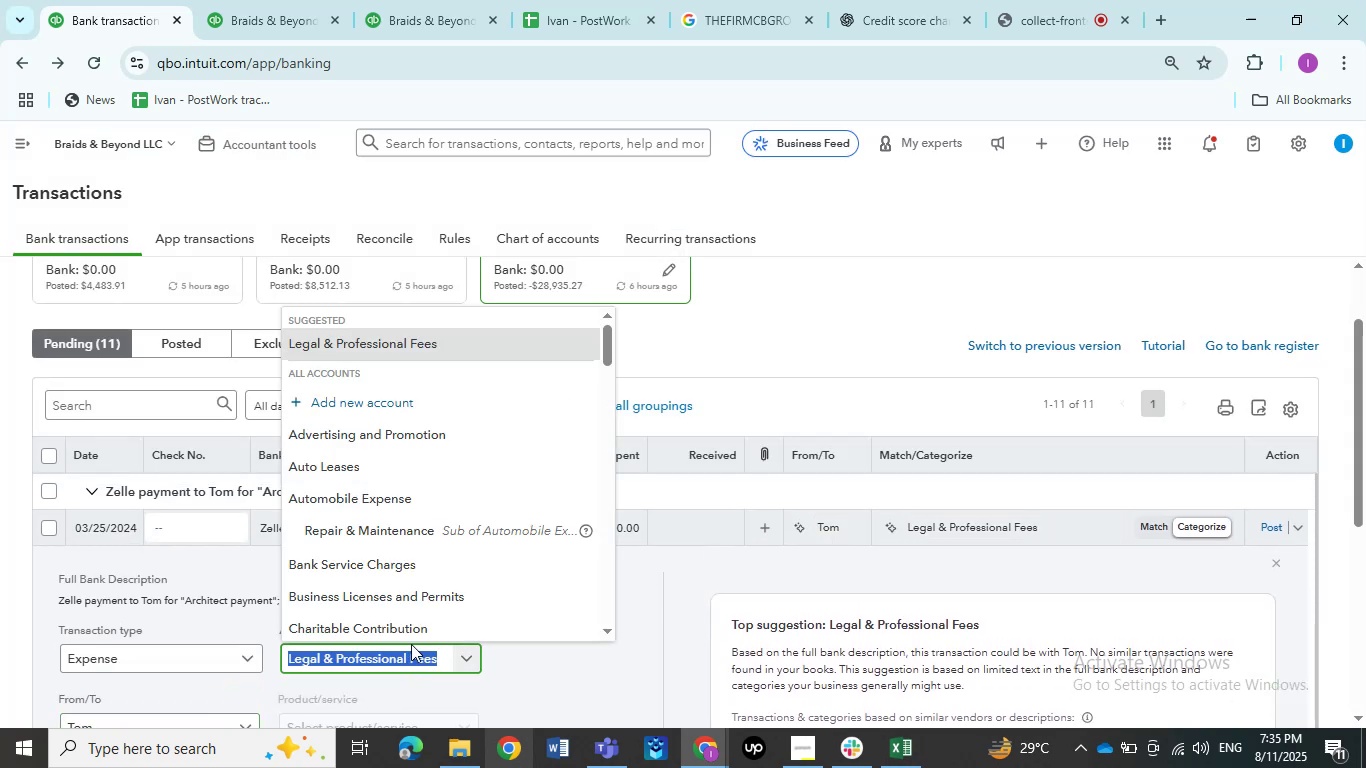 
type(ask)
 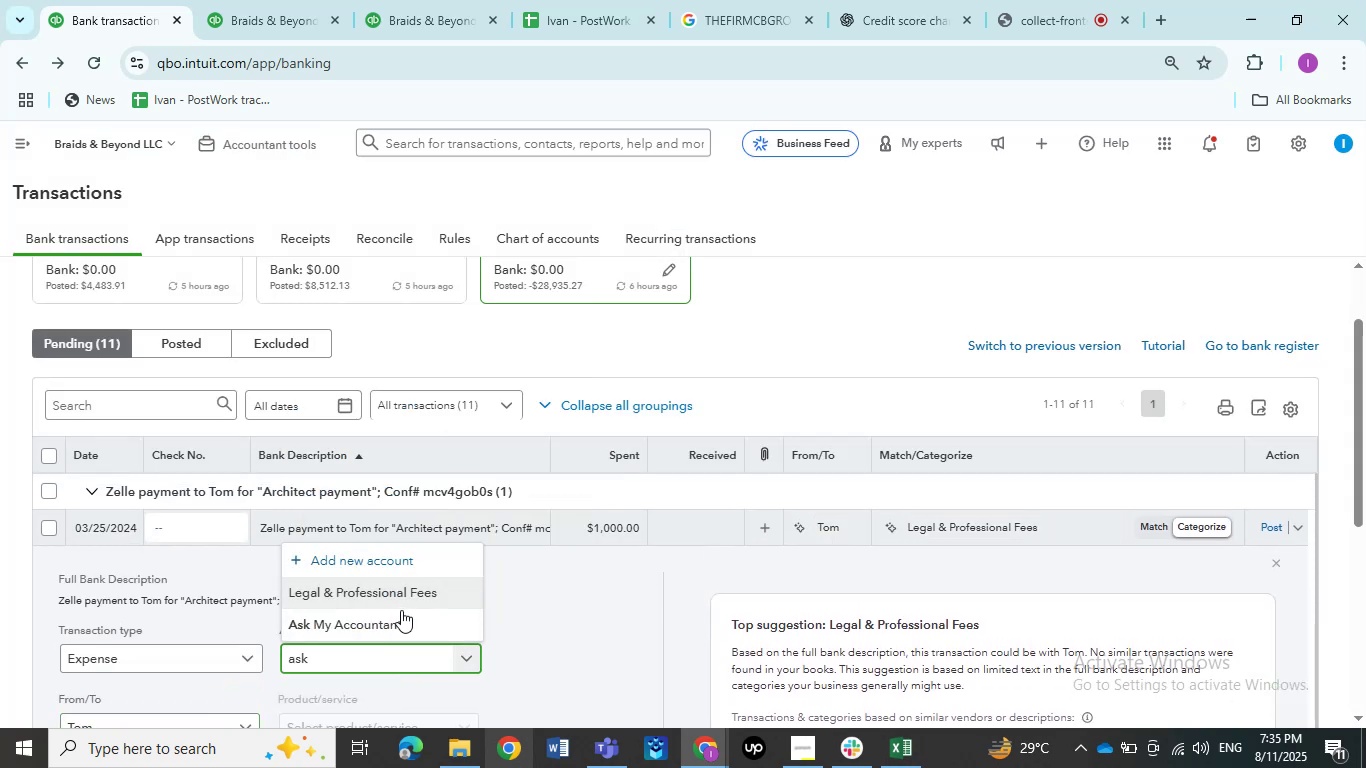 
left_click([393, 631])
 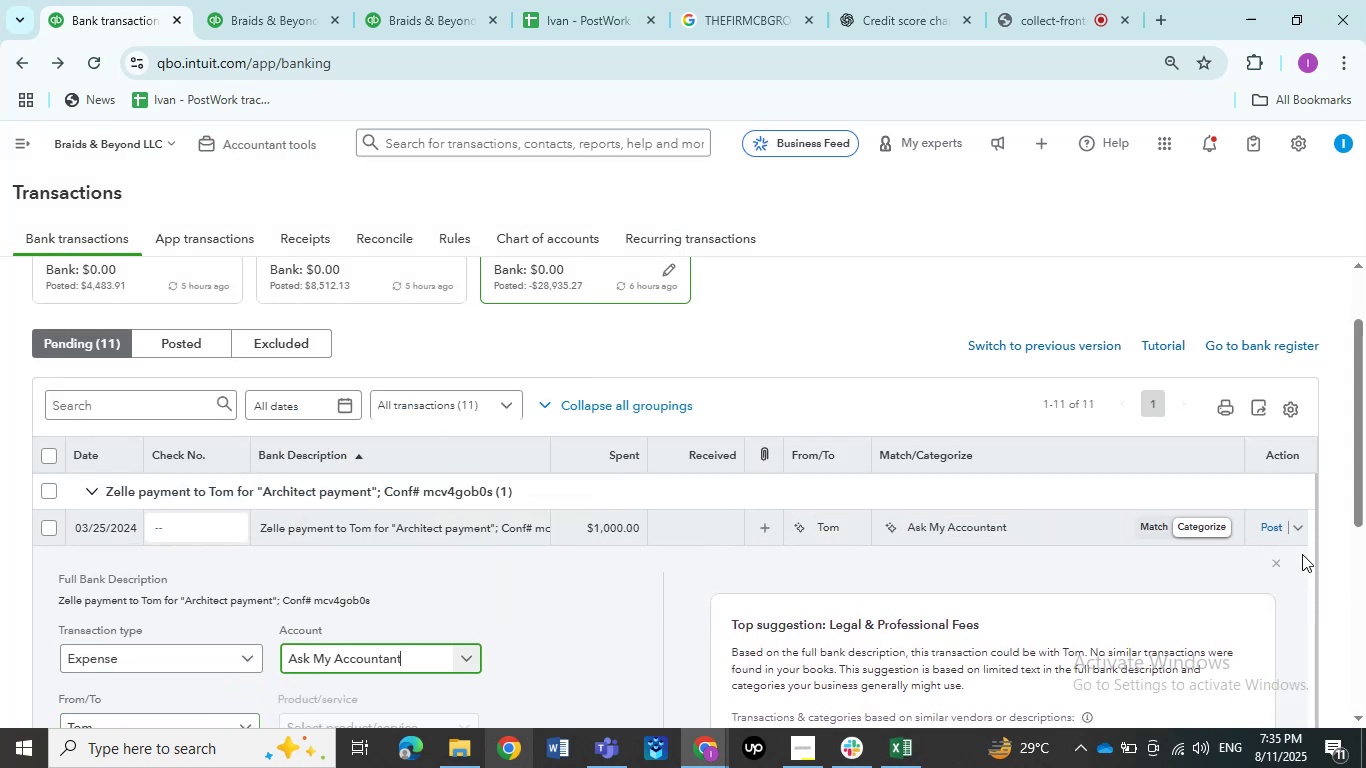 
left_click([1277, 529])
 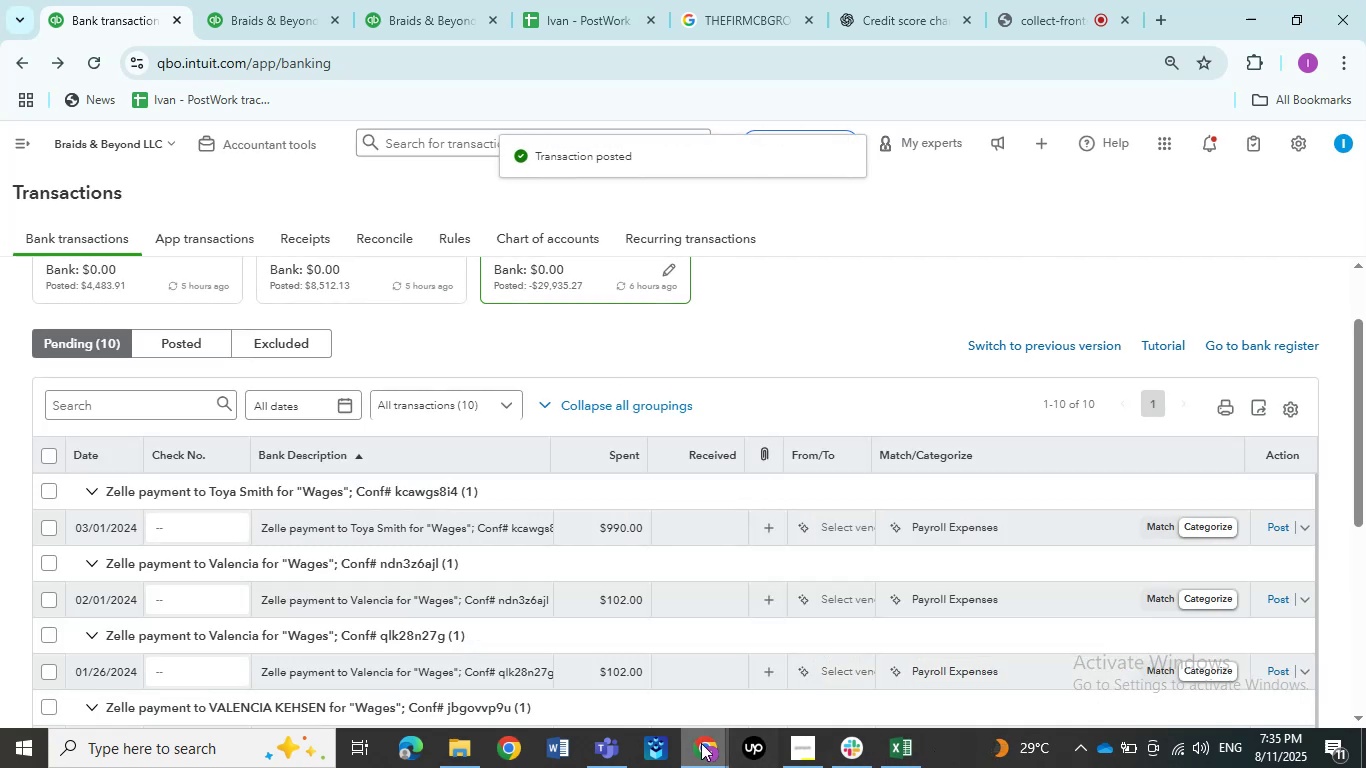 
left_click([515, 521])
 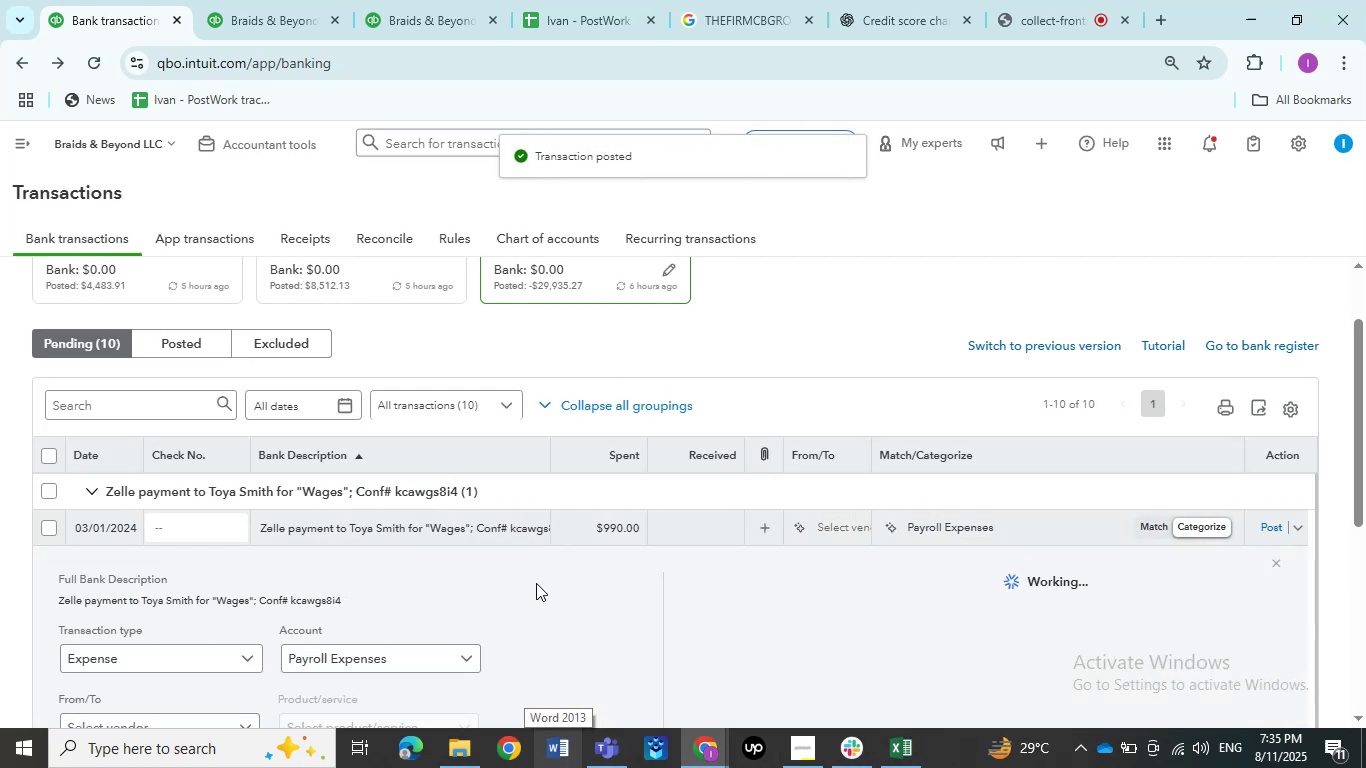 
scroll: coordinate [523, 585], scroll_direction: down, amount: 1.0
 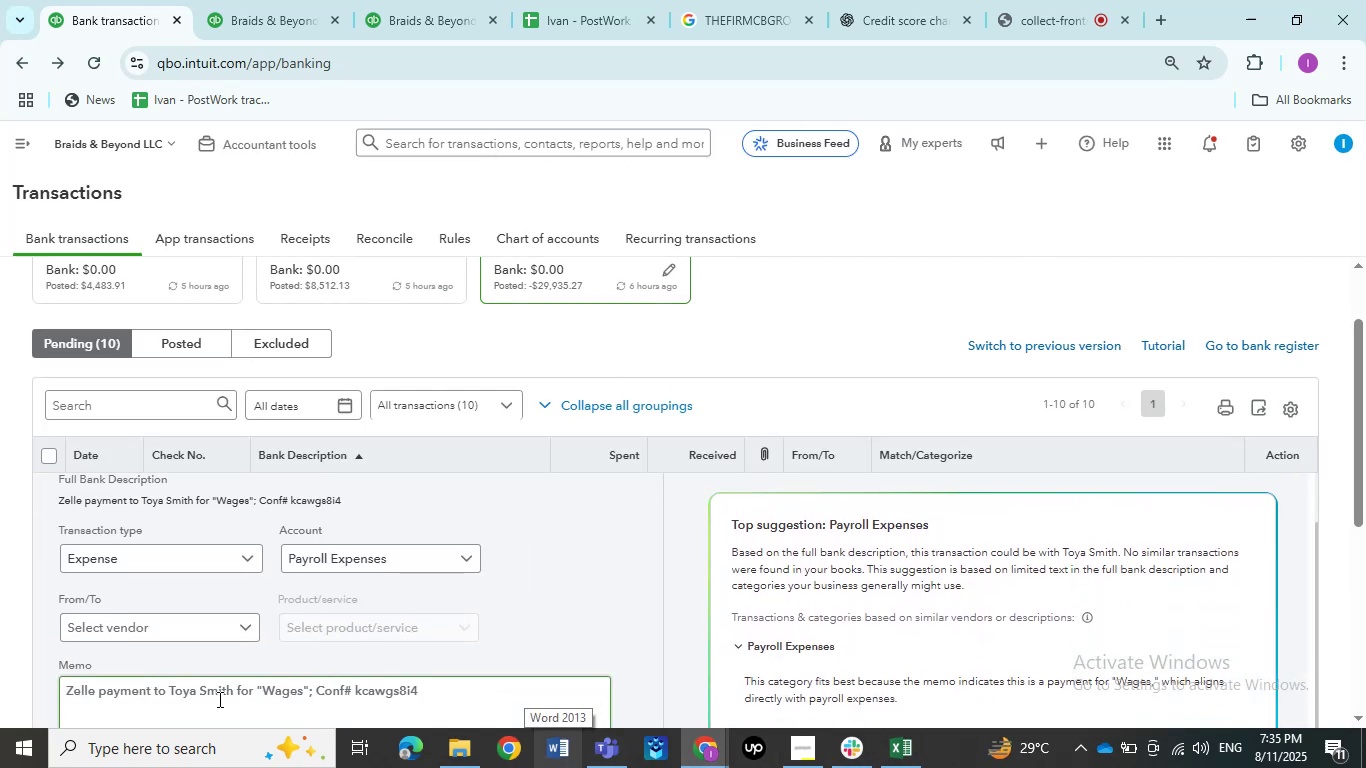 
left_click_drag(start_coordinate=[235, 690], to_coordinate=[172, 685])
 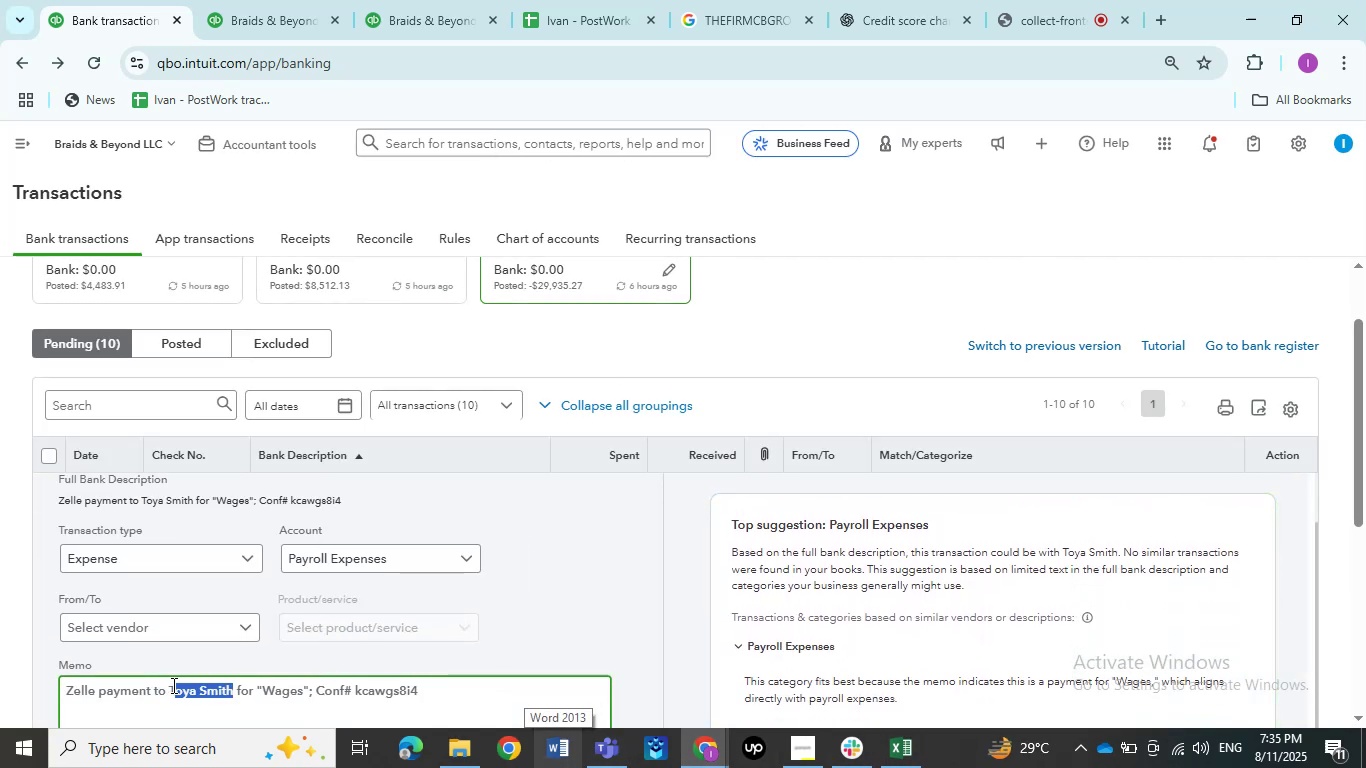 
hold_key(key=ShiftLeft, duration=1.5)
 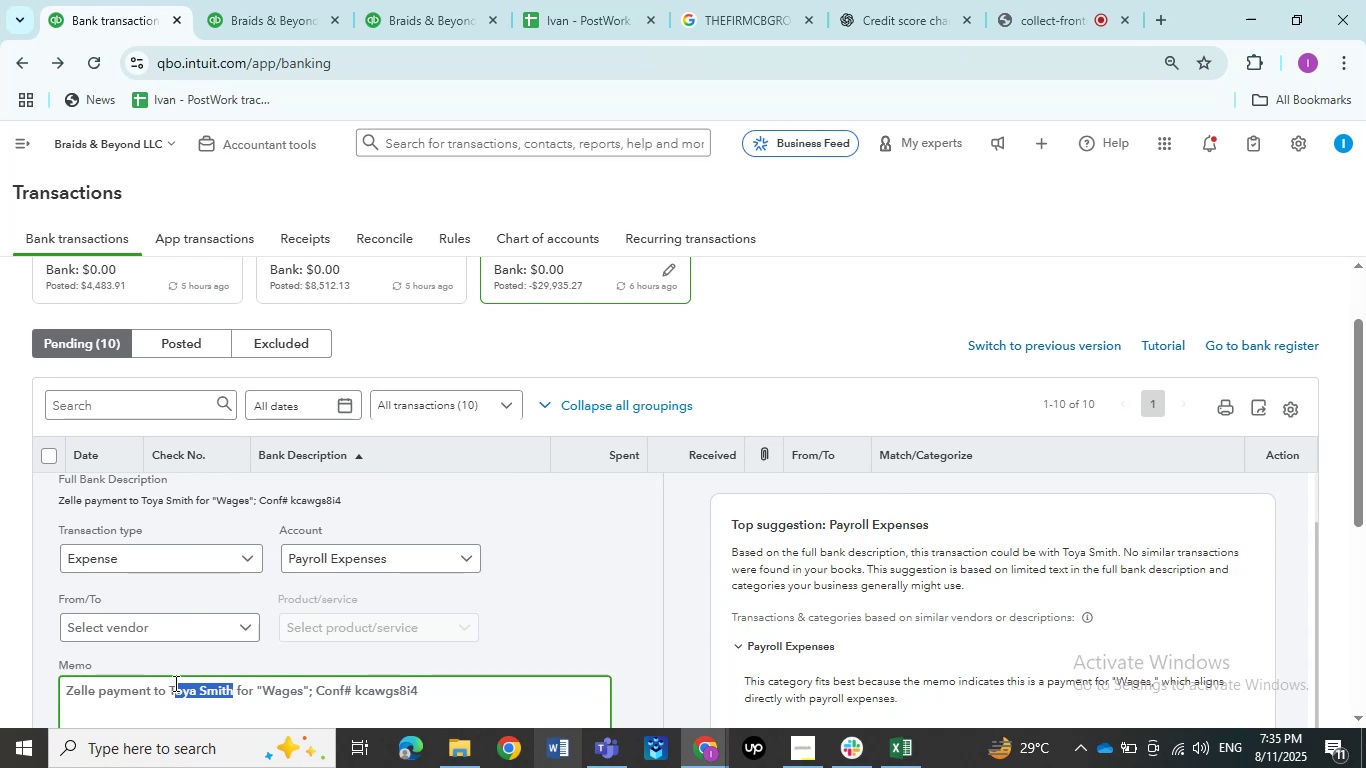 
key(Shift+ArrowLeft)
 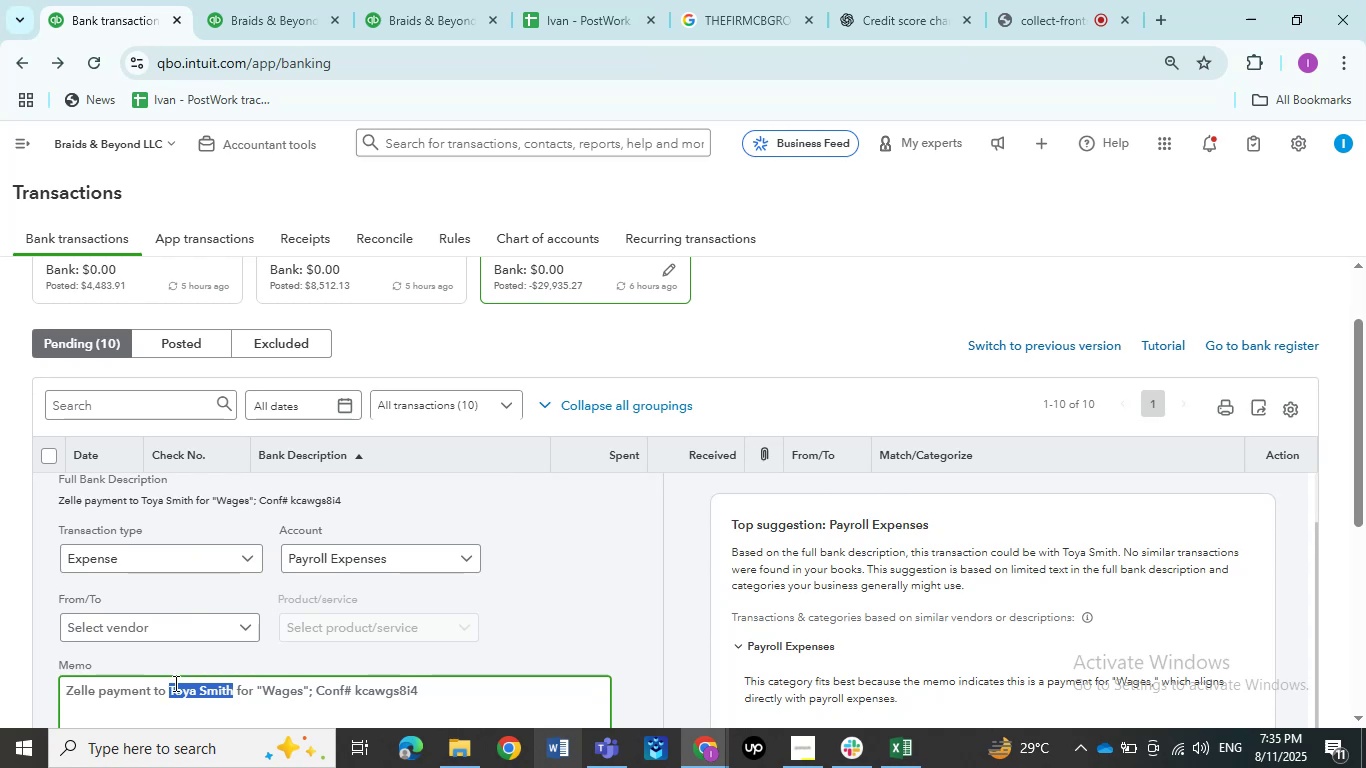 
key(Control+C)
 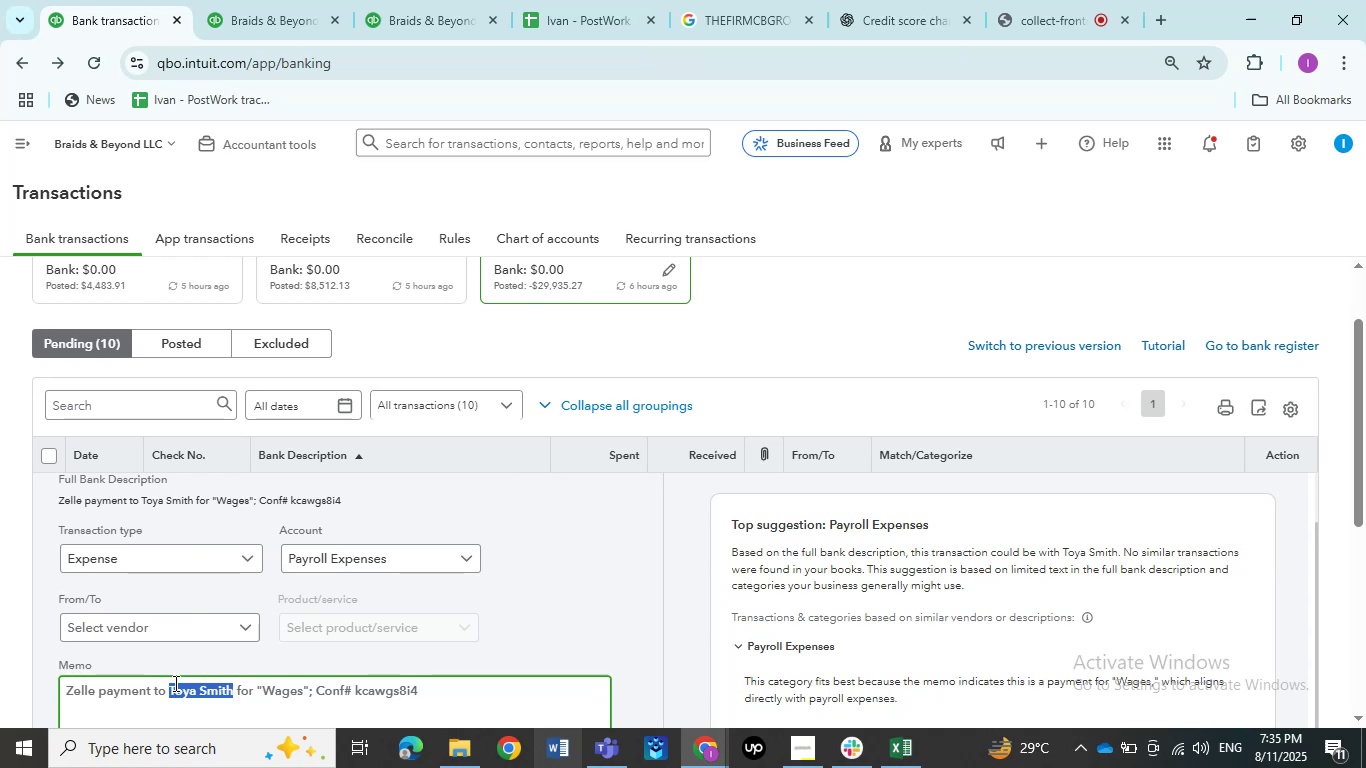 
key(Control+C)
 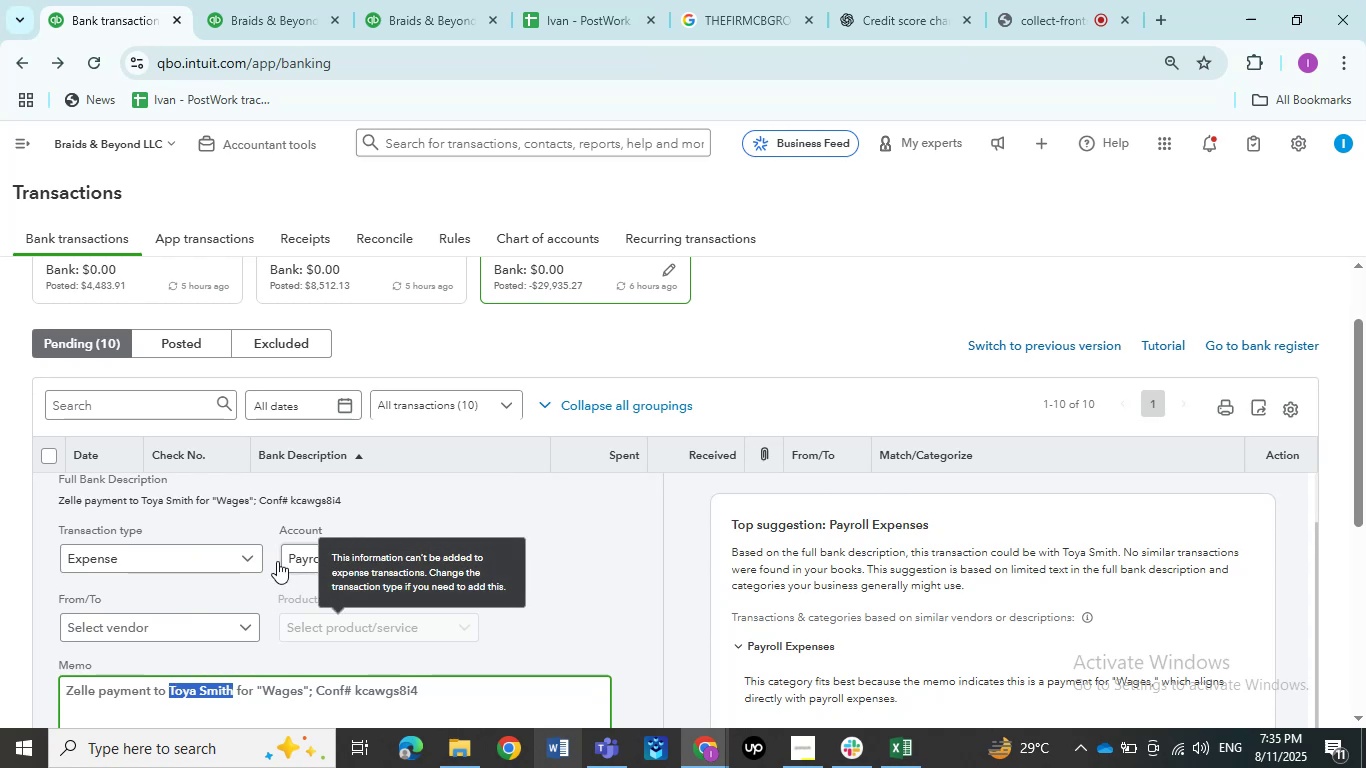 
left_click([172, 620])
 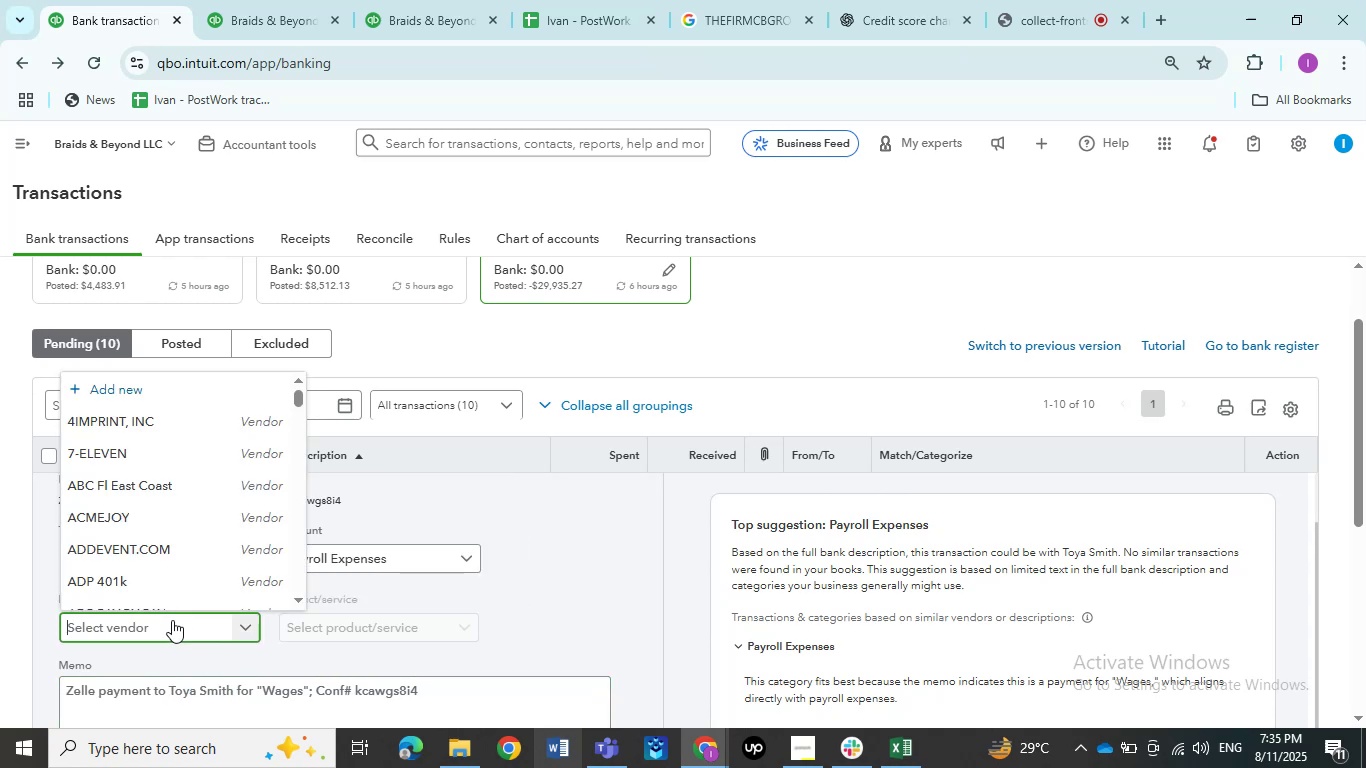 
key(Control+ControlLeft)
 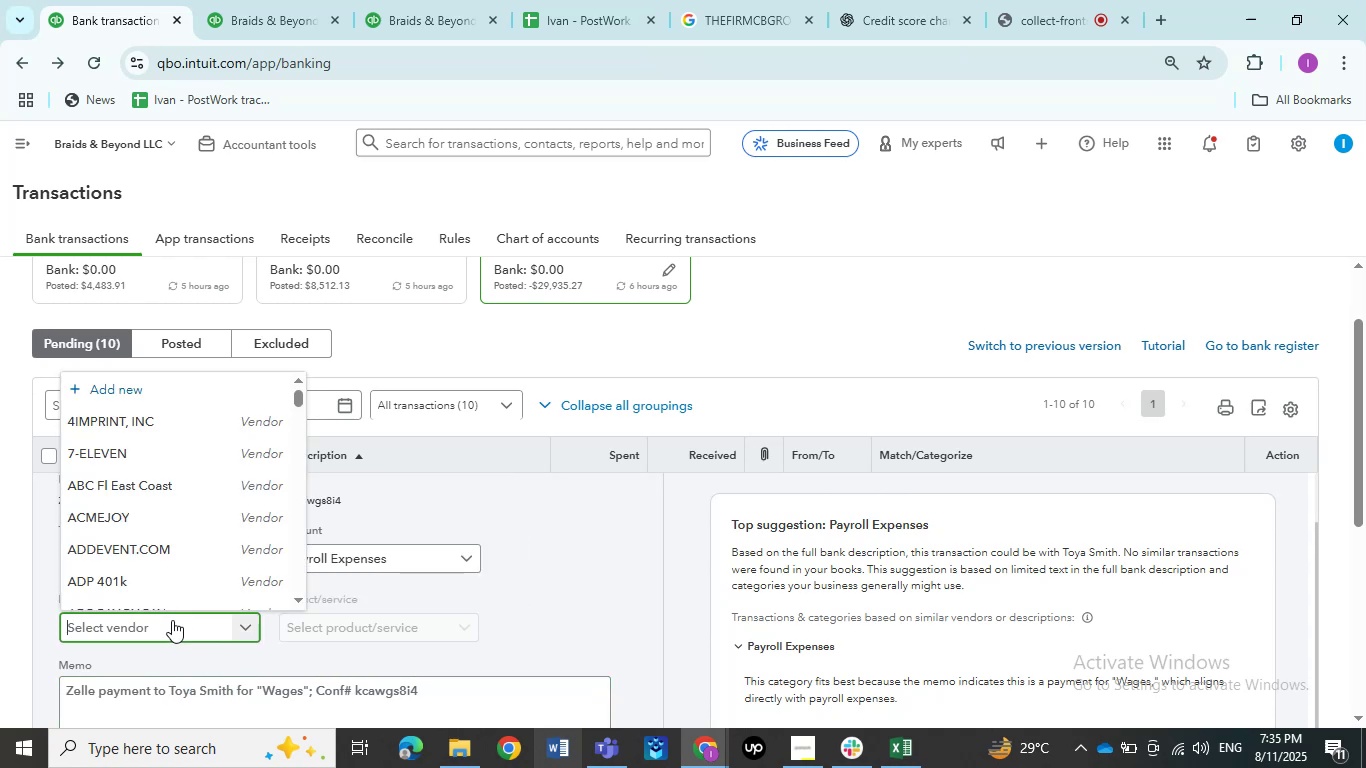 
key(Control+V)
 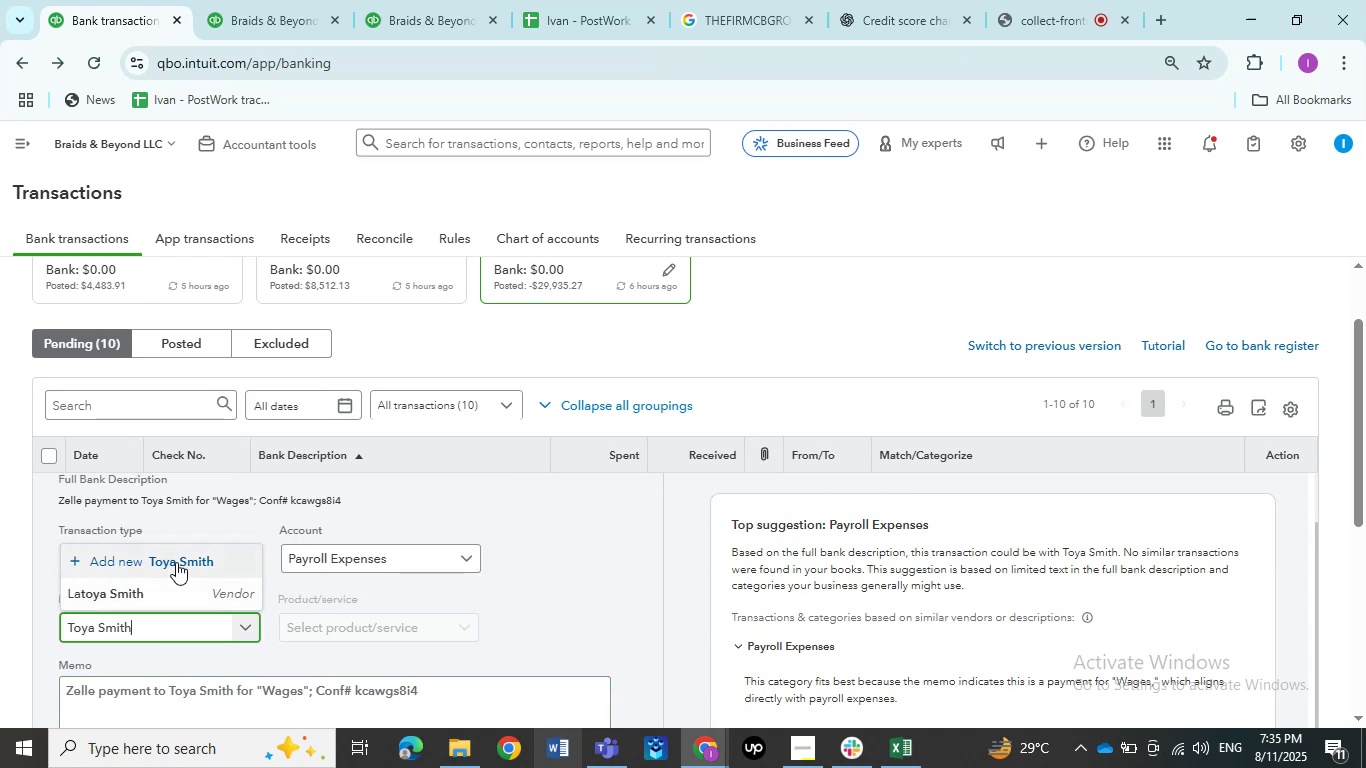 
left_click([167, 583])
 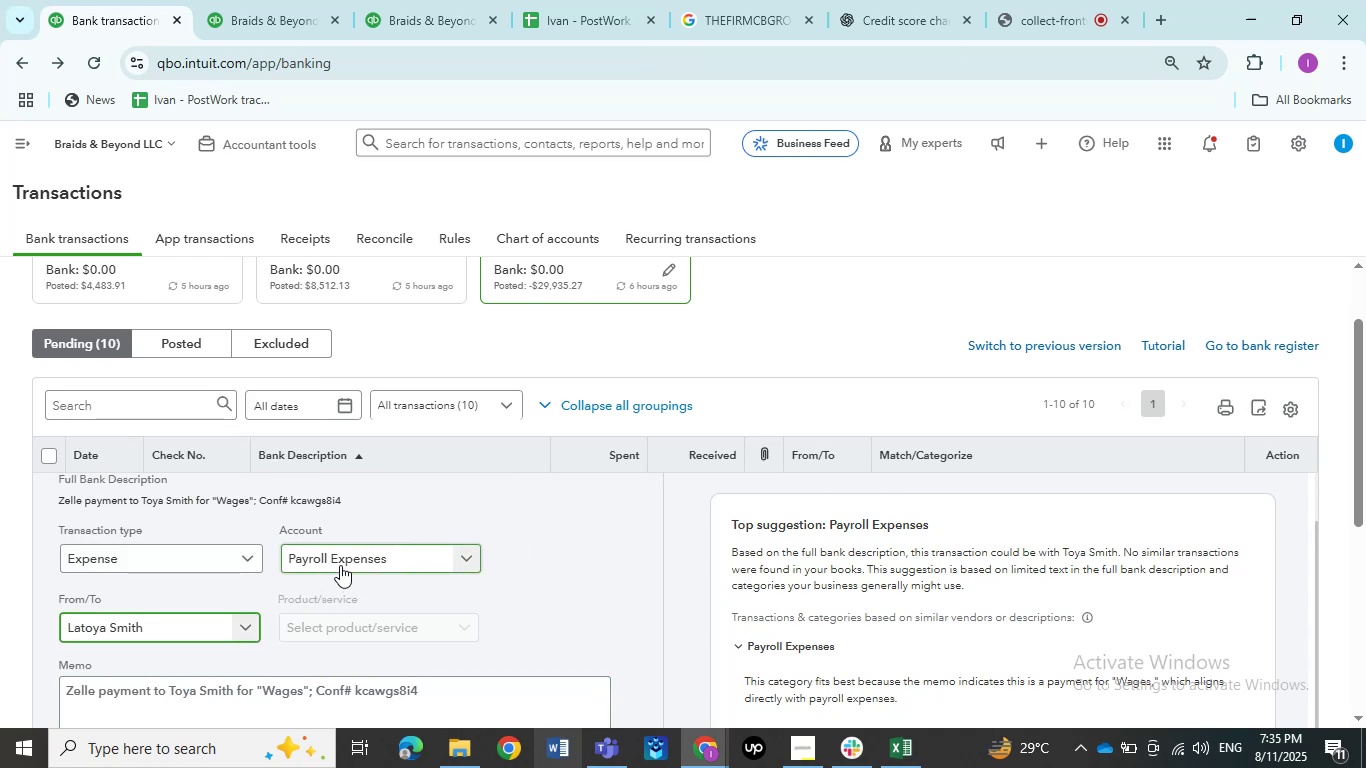 
left_click([340, 565])
 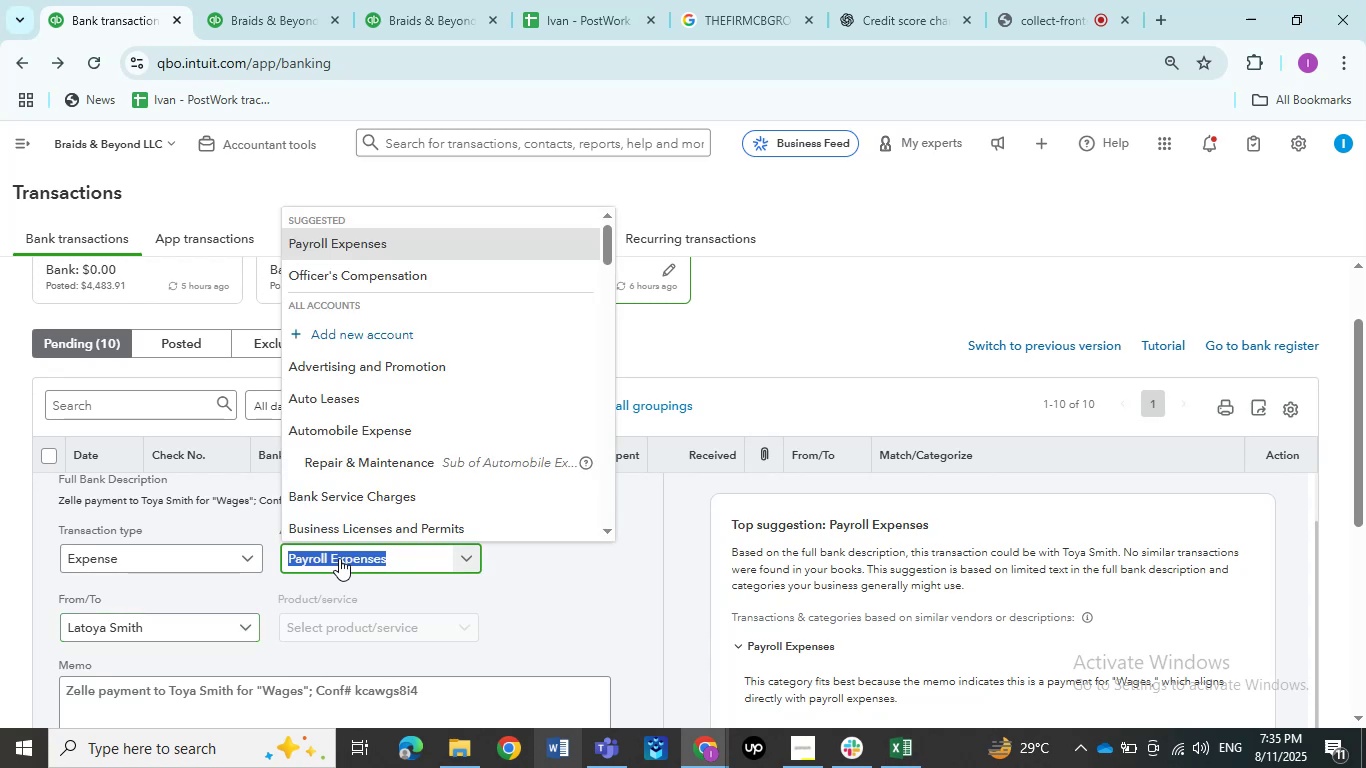 
type(wages)
 